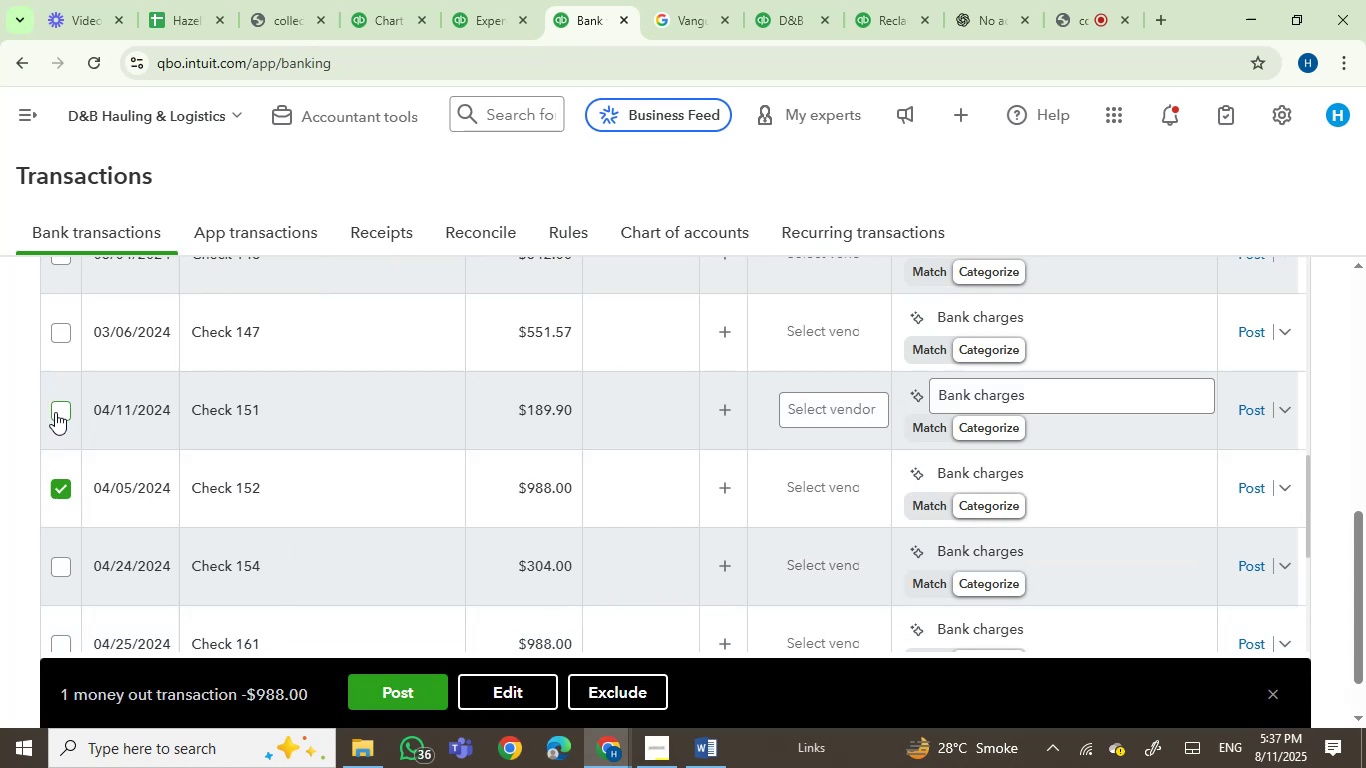 
left_click([59, 410])
 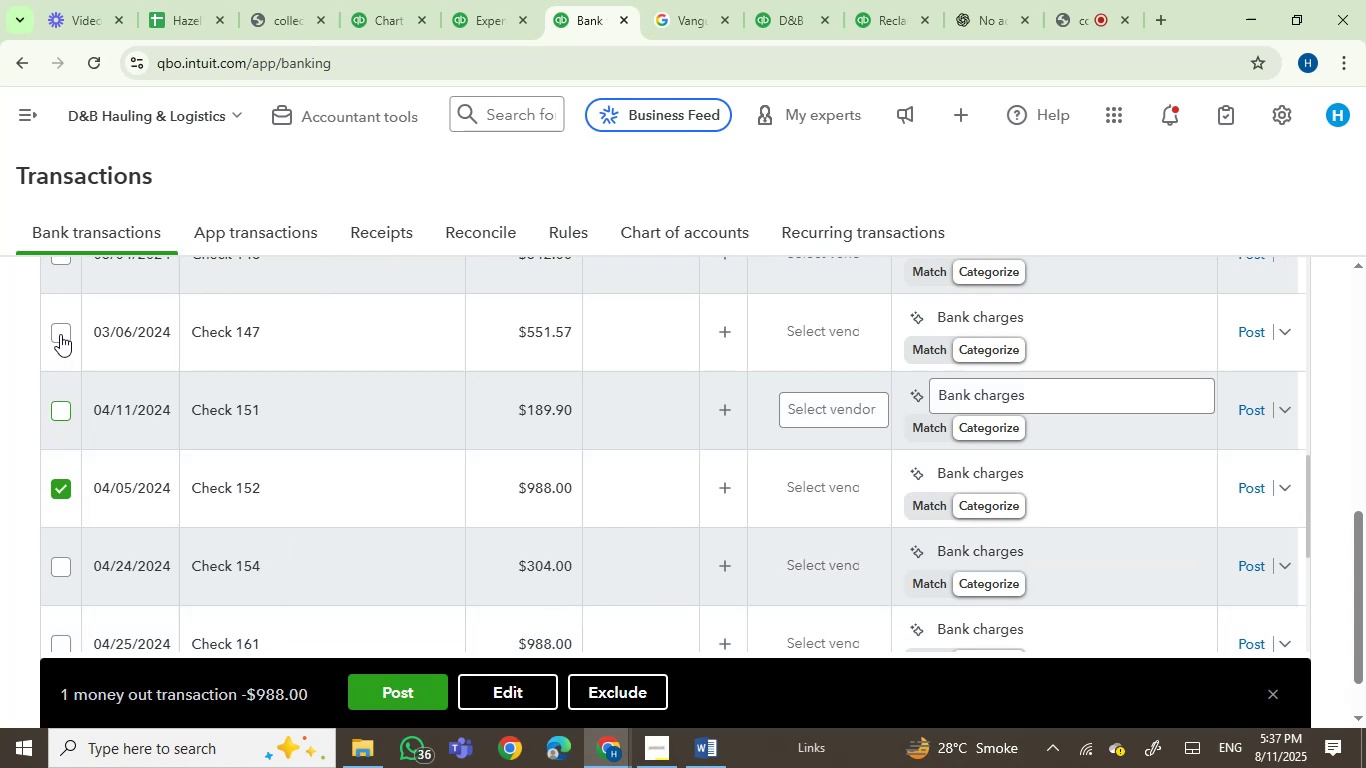 
left_click([60, 330])
 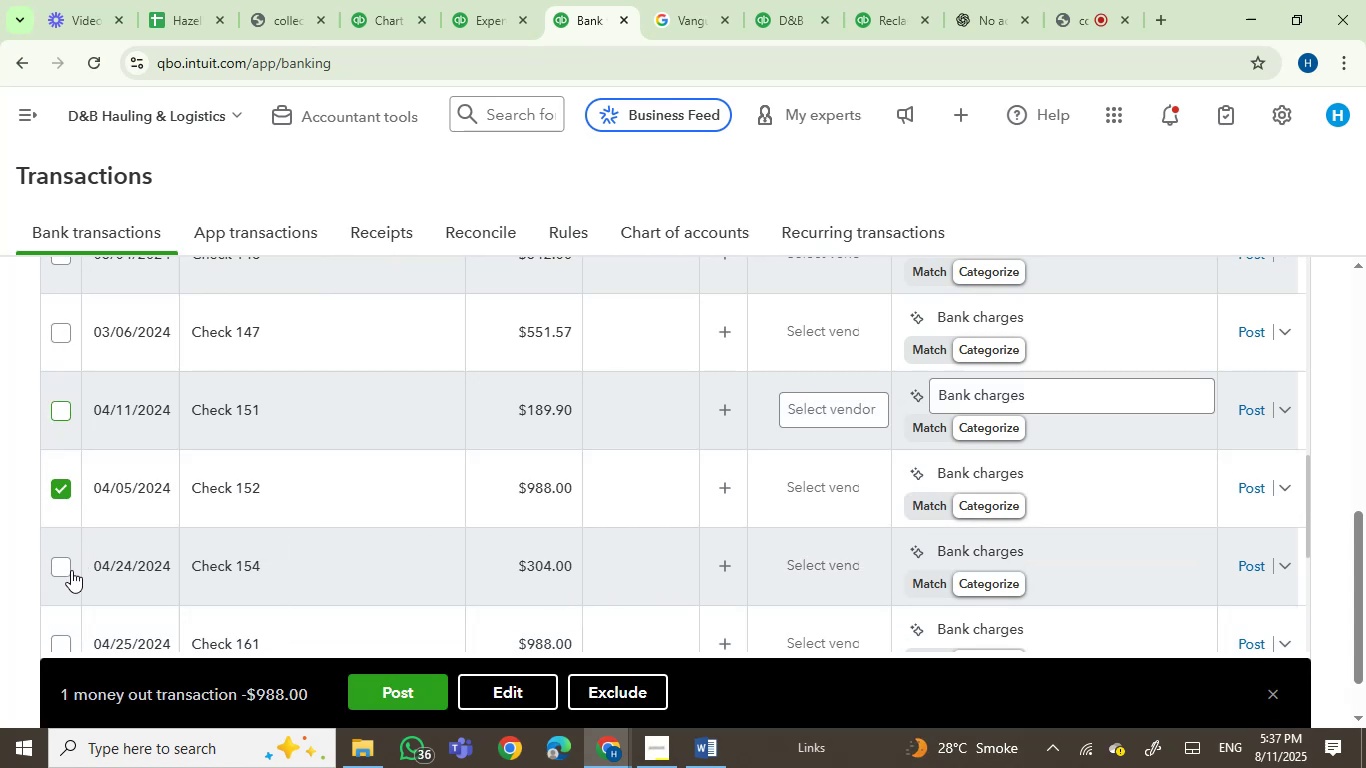 
left_click([64, 568])
 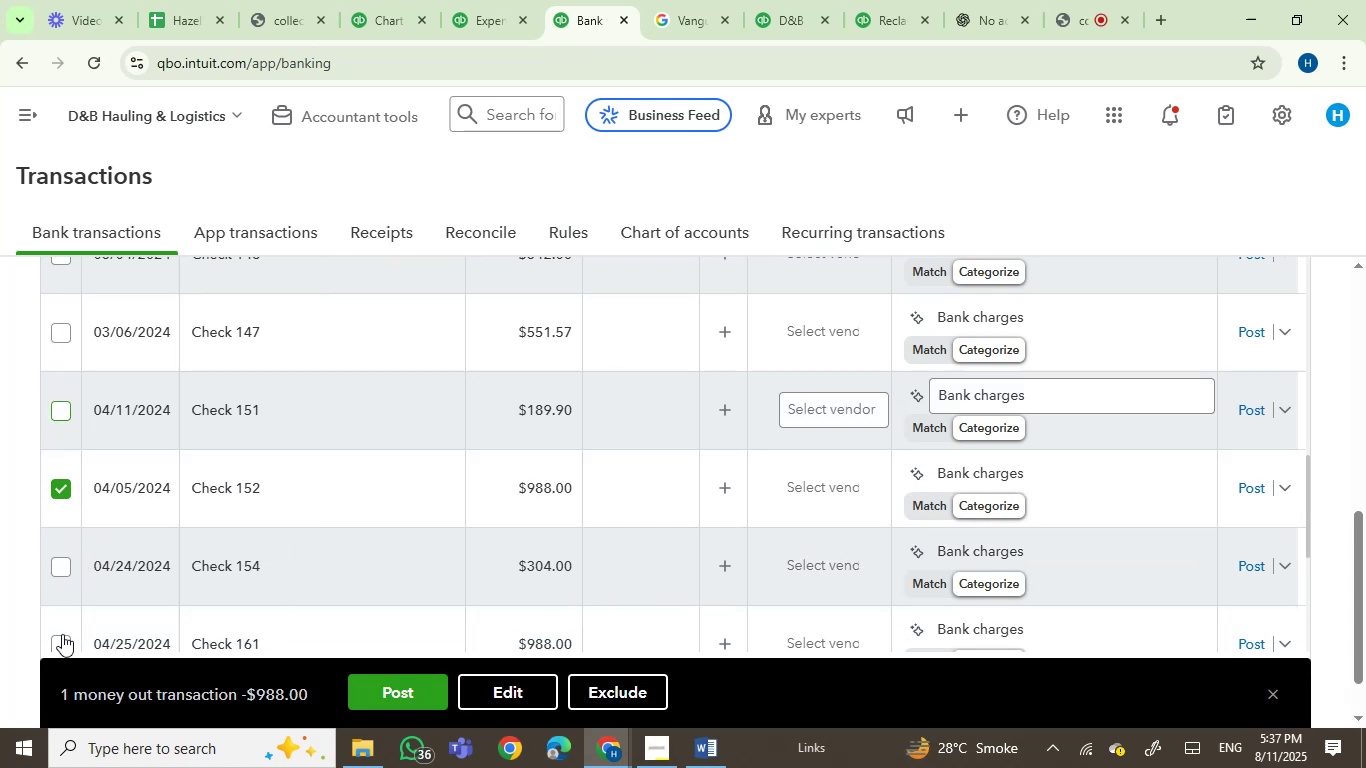 
left_click([63, 640])
 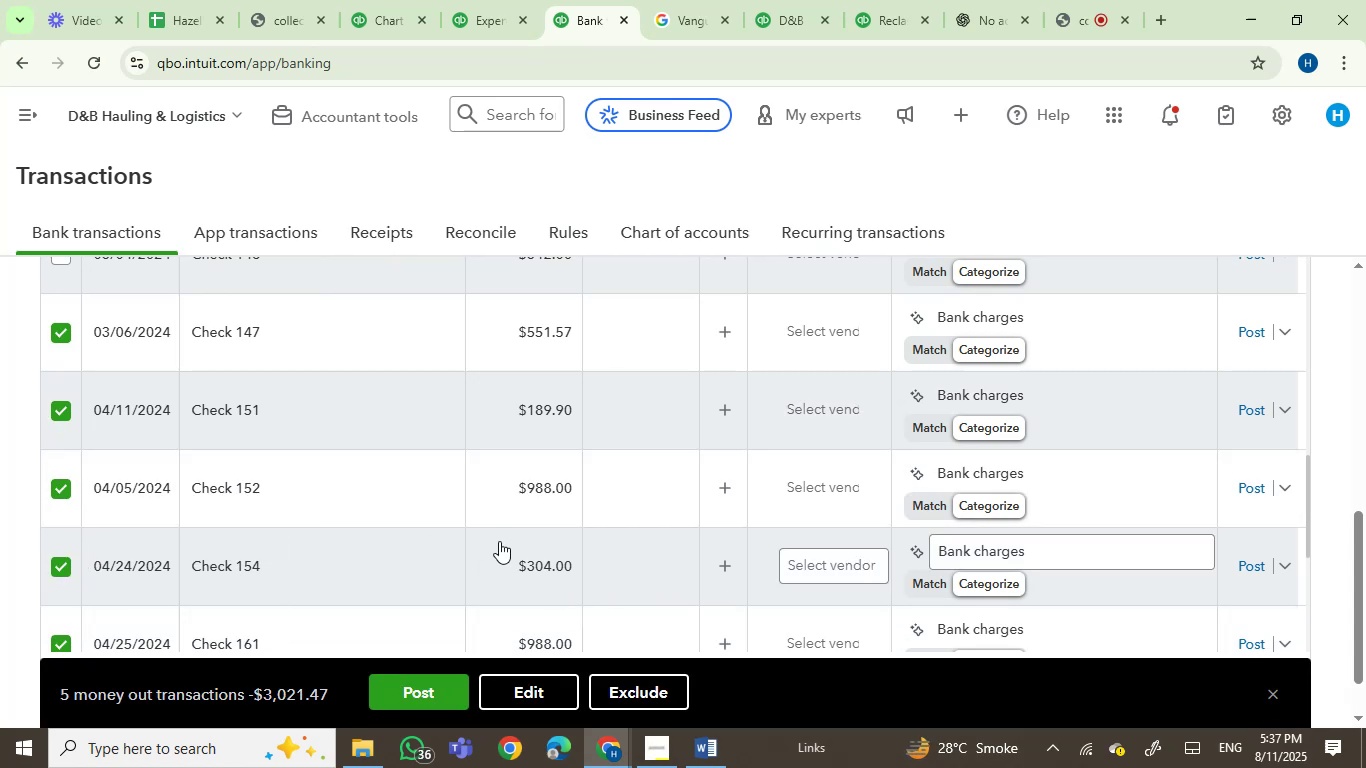 
scroll: coordinate [318, 450], scroll_direction: up, amount: 2.0
 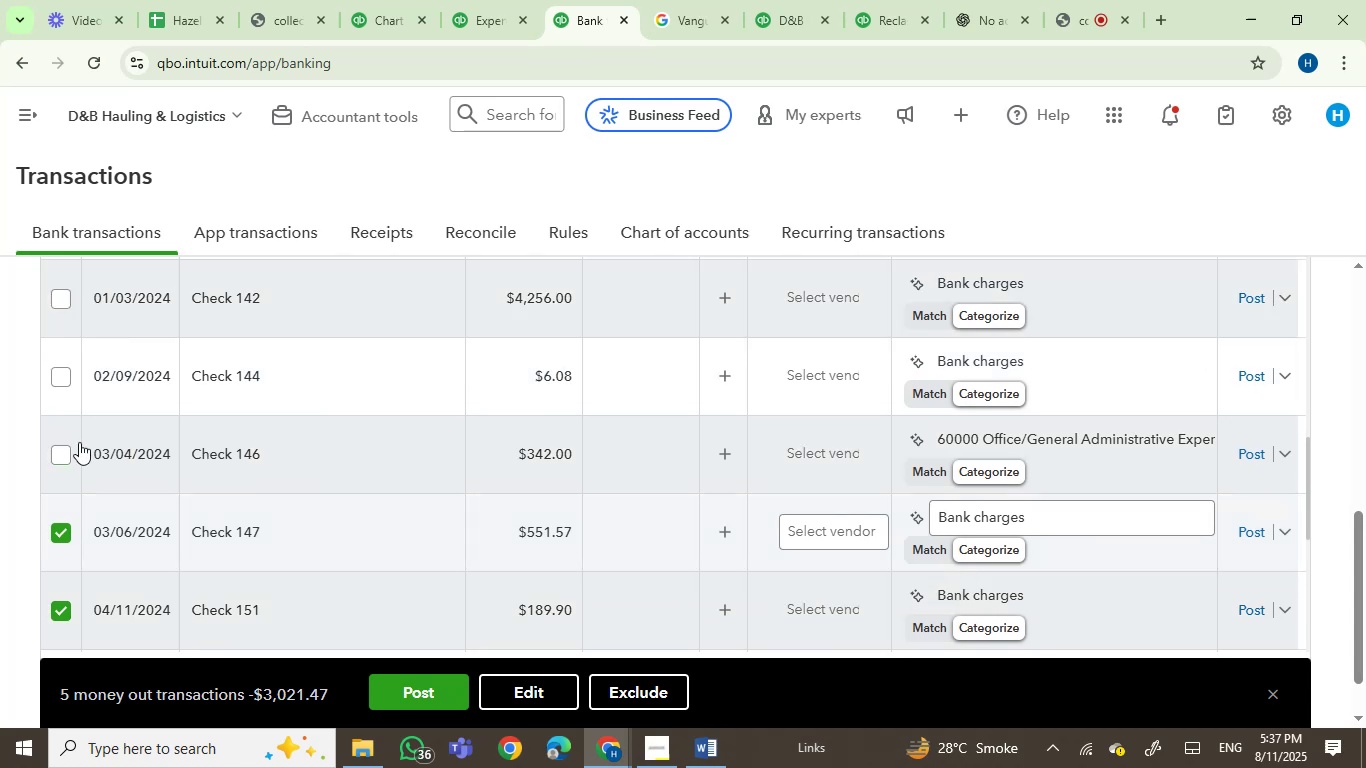 
left_click([62, 449])
 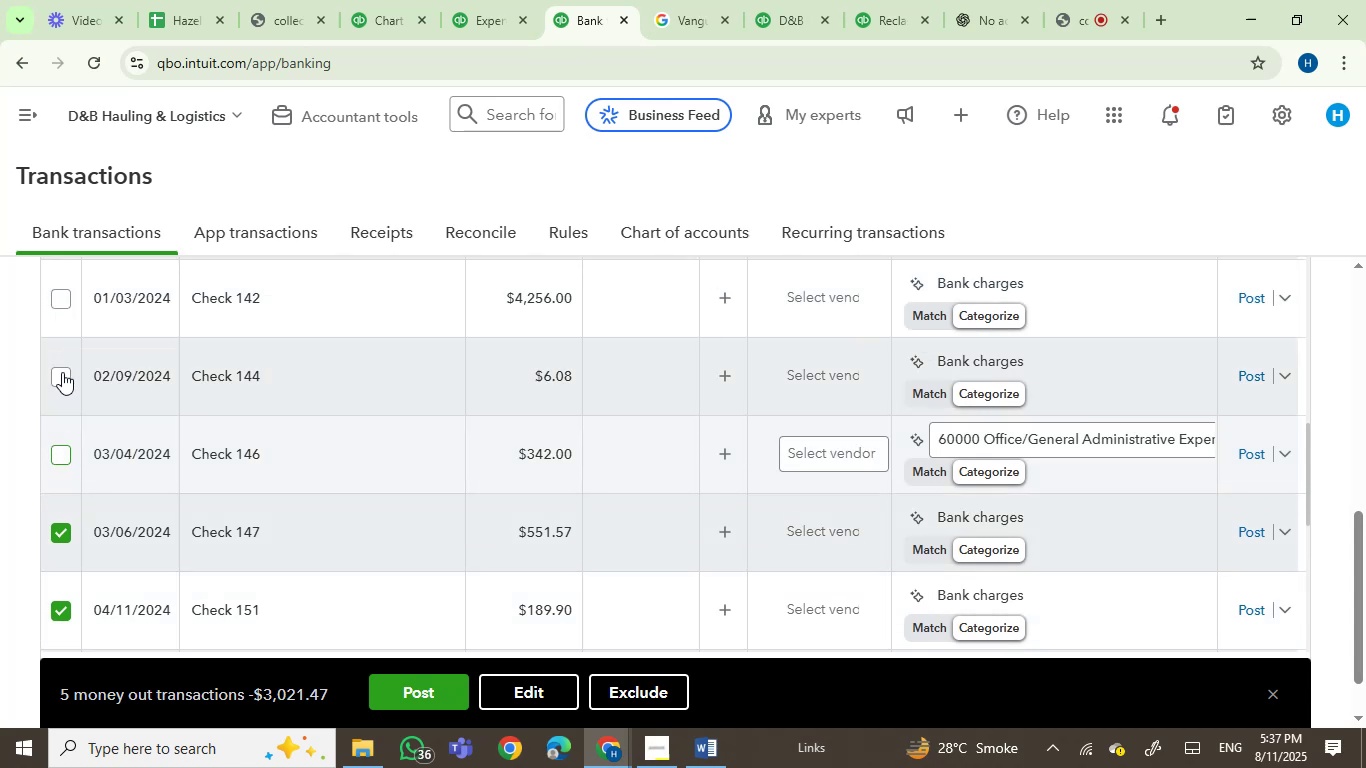 
left_click([61, 371])
 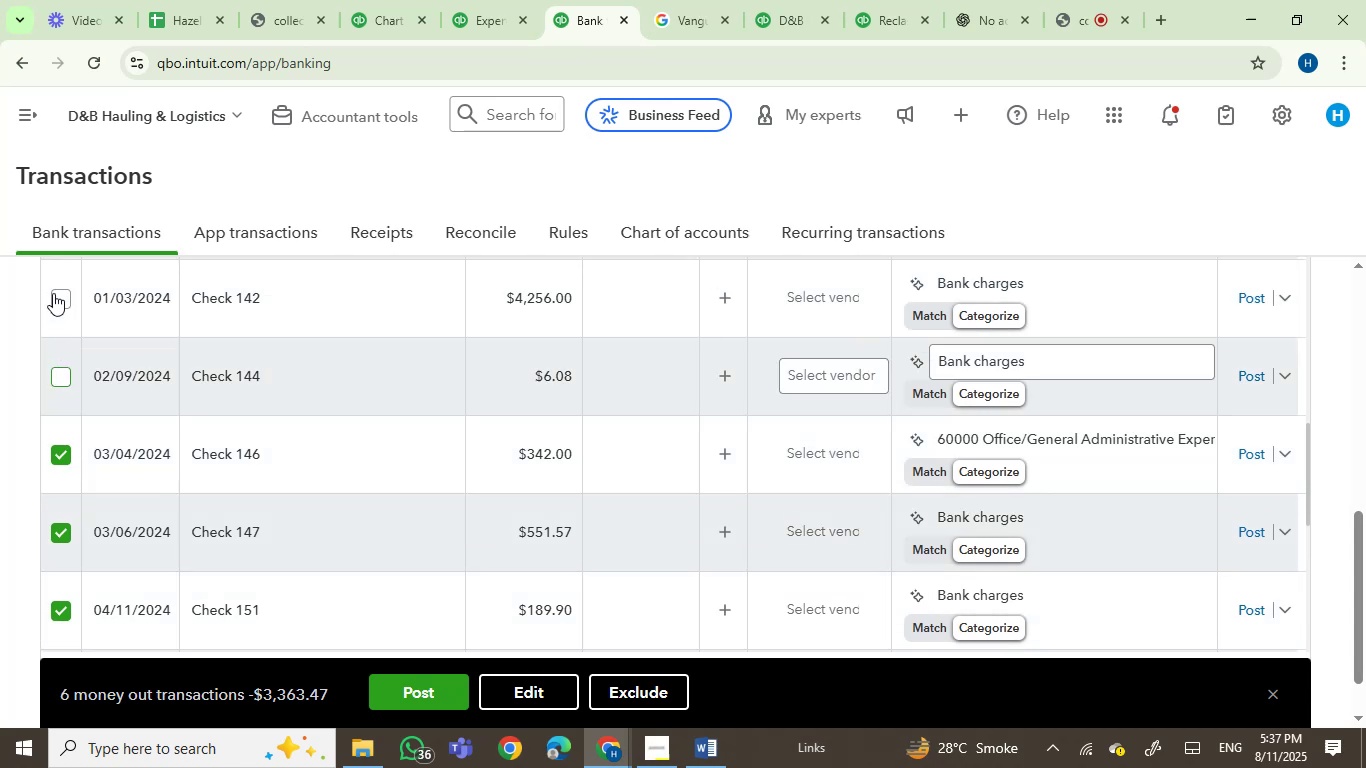 
left_click([56, 293])
 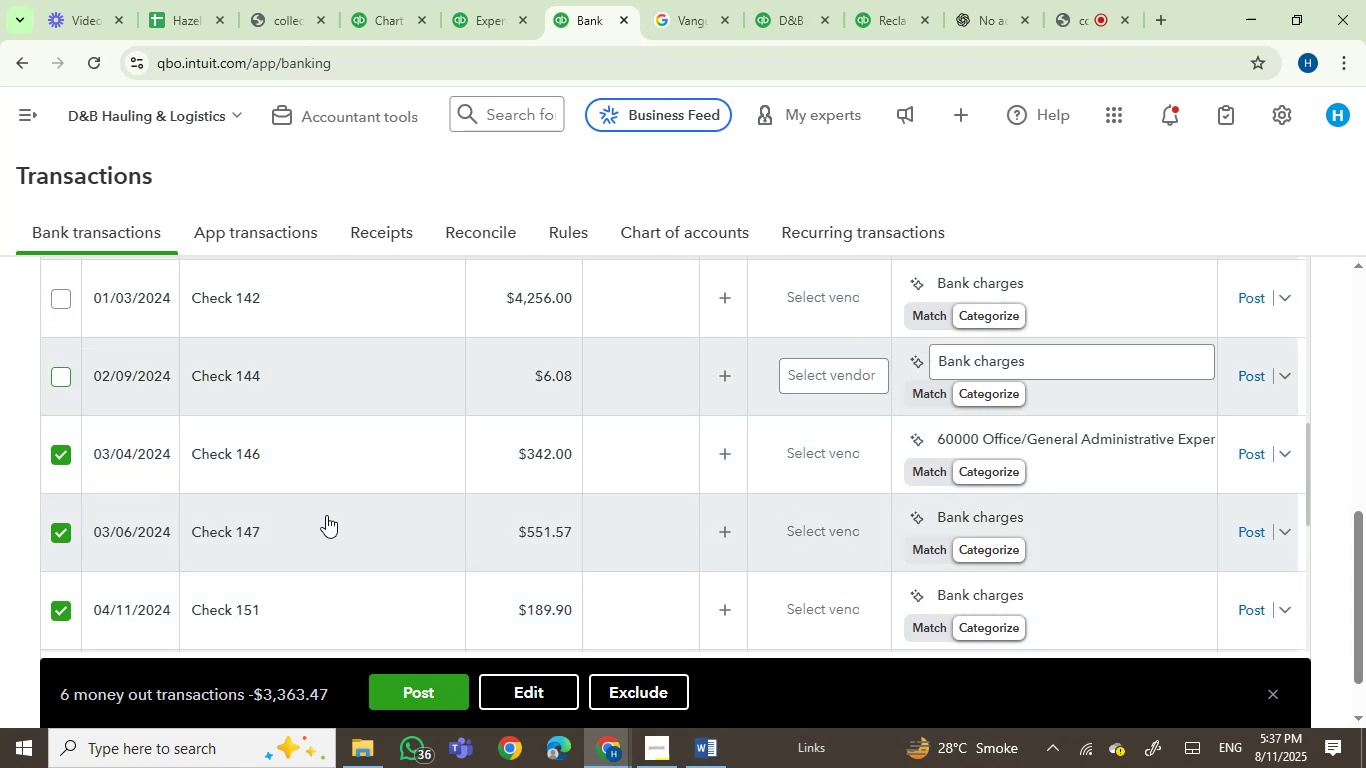 
scroll: coordinate [326, 515], scroll_direction: down, amount: 1.0
 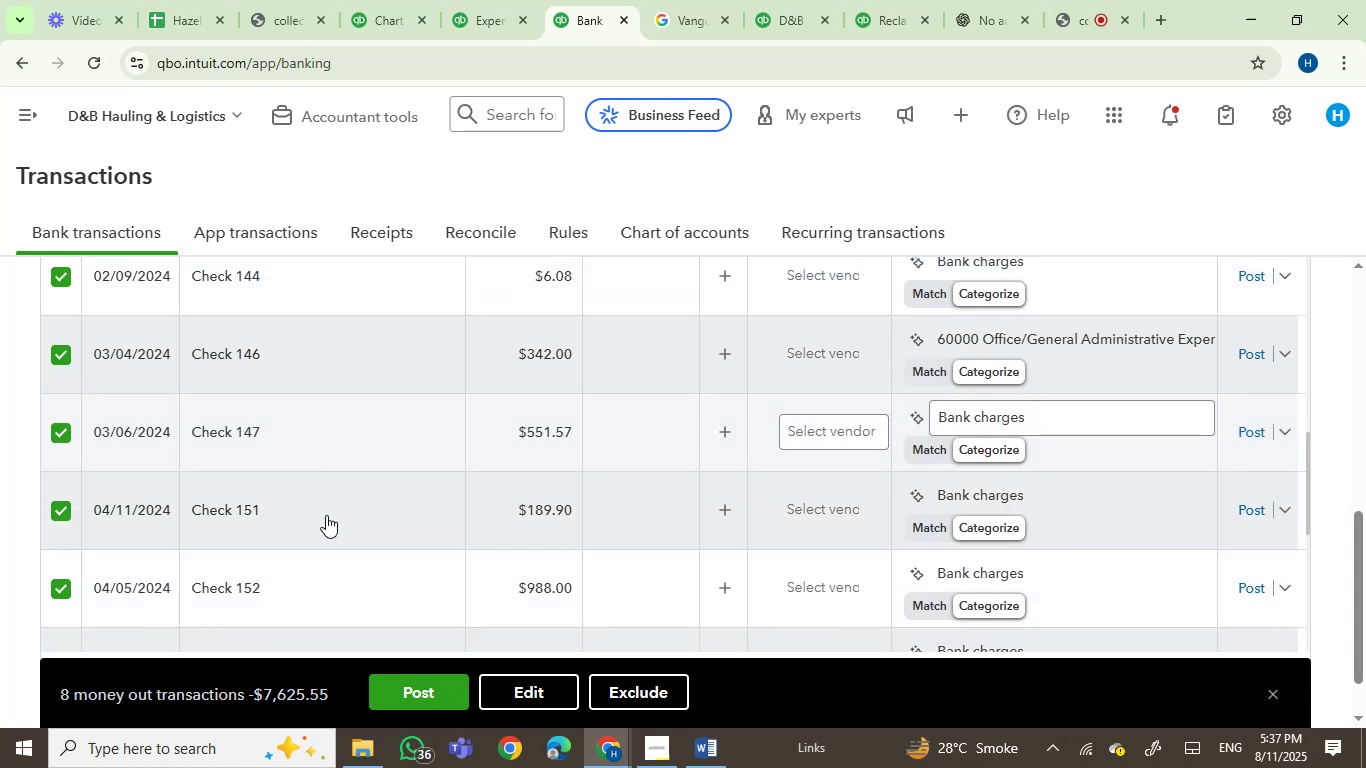 
scroll: coordinate [327, 514], scroll_direction: up, amount: 2.0
 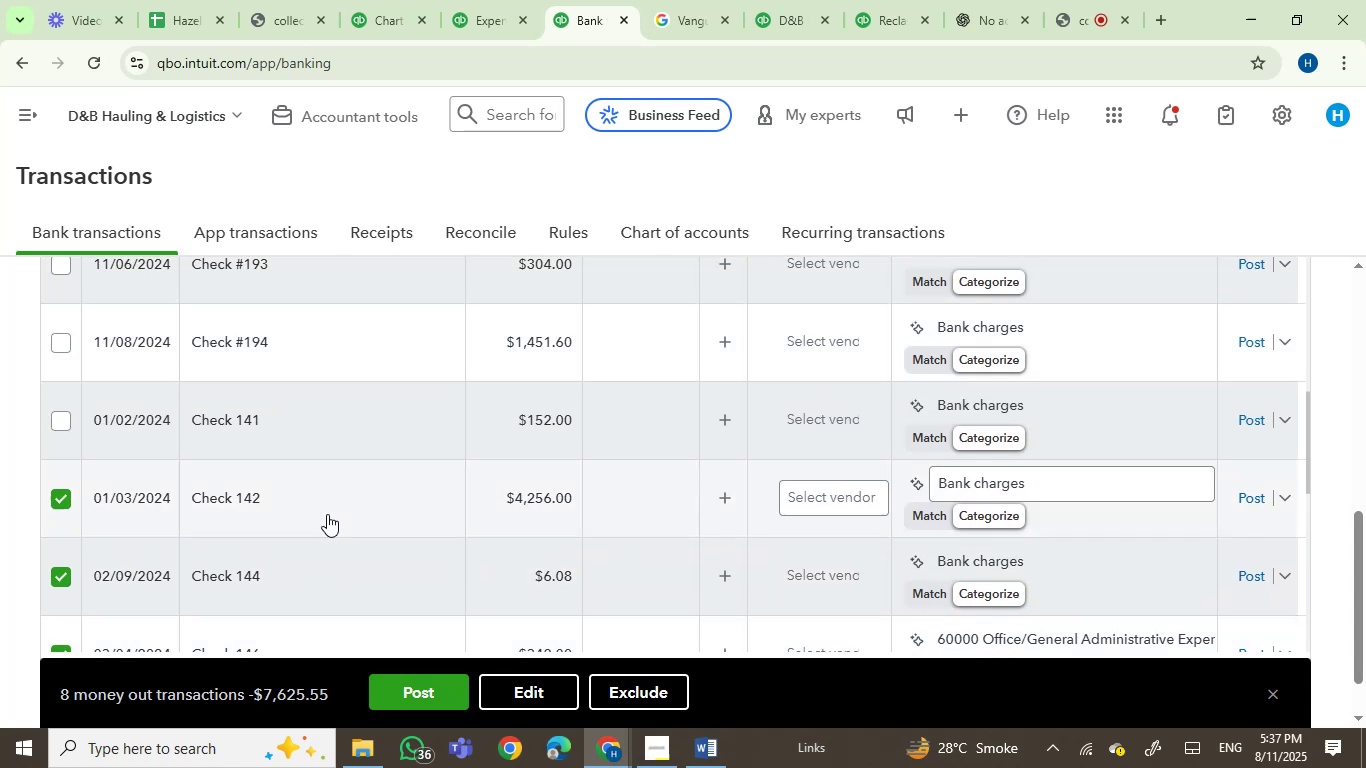 
mouse_move([202, 489])
 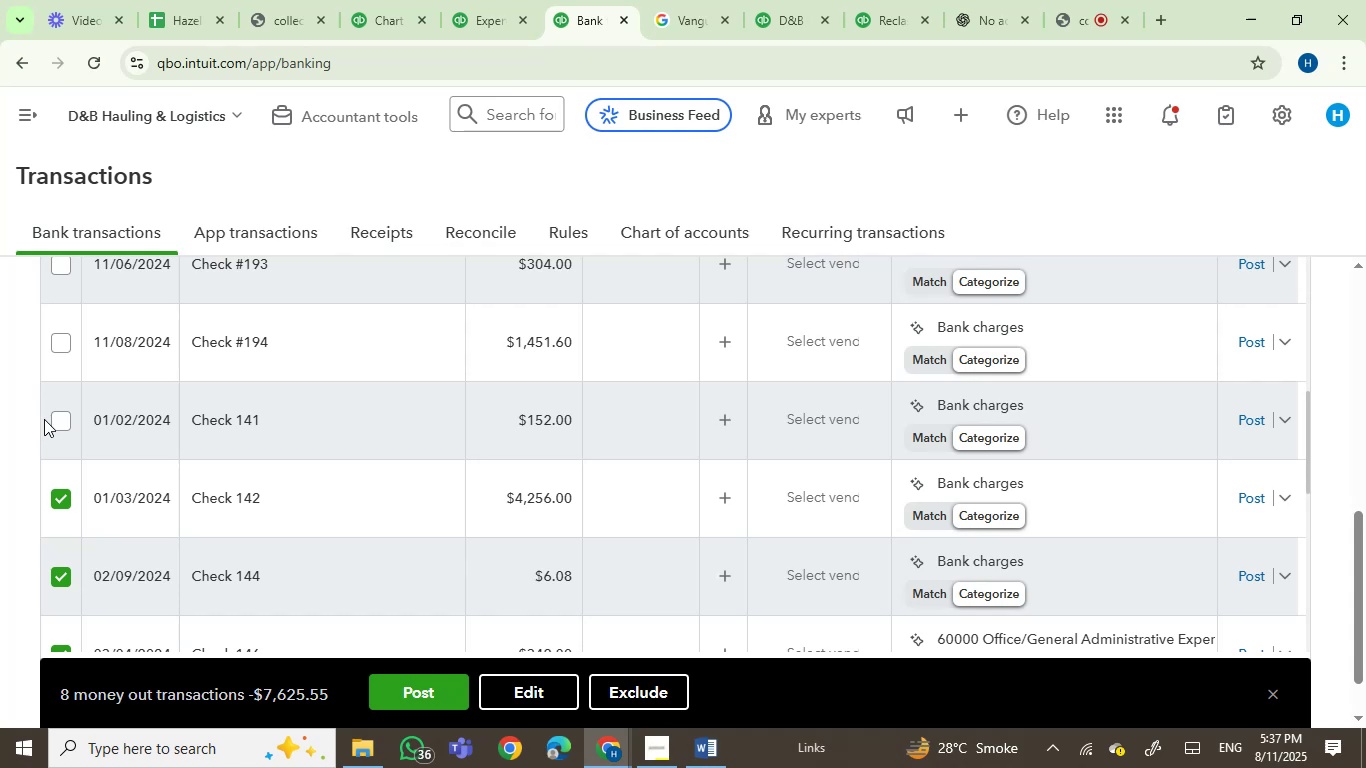 
left_click([51, 420])
 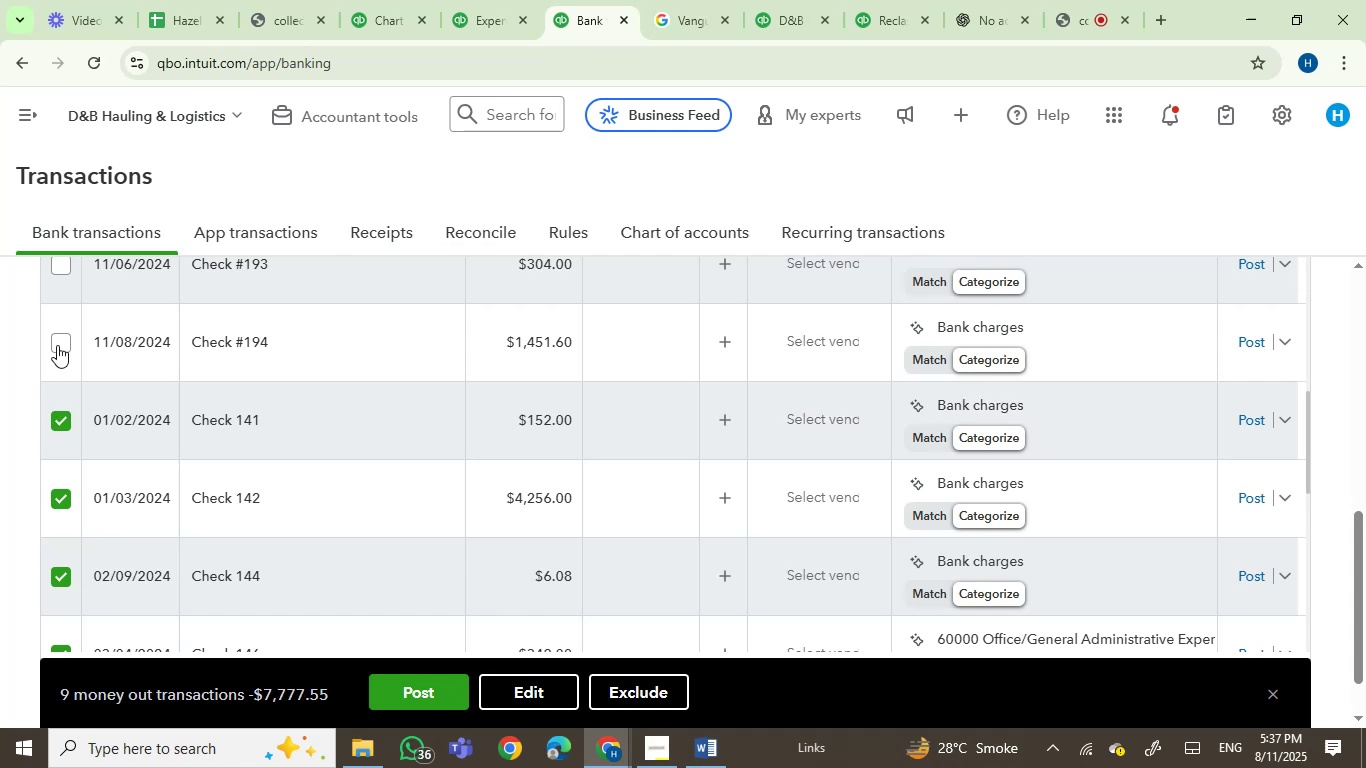 
left_click([59, 341])
 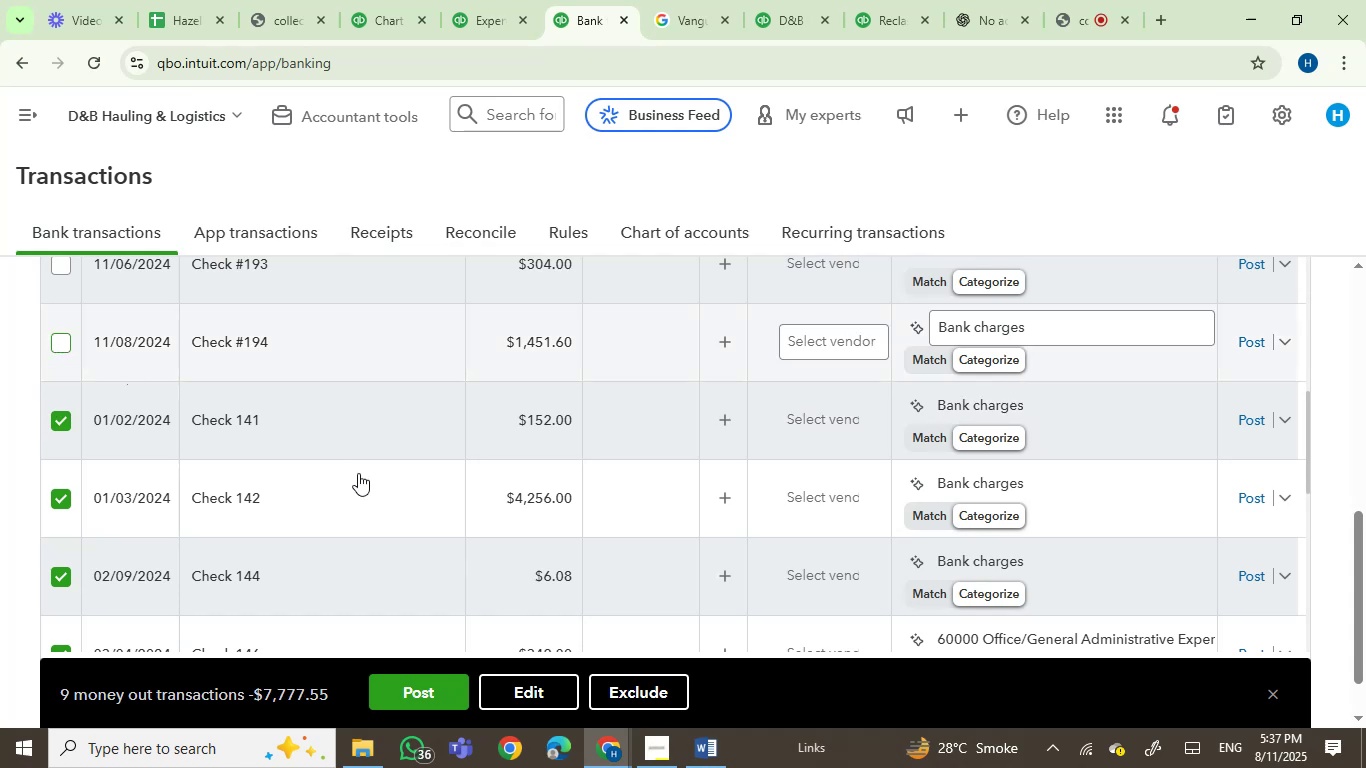 
scroll: coordinate [373, 492], scroll_direction: none, amount: 0.0
 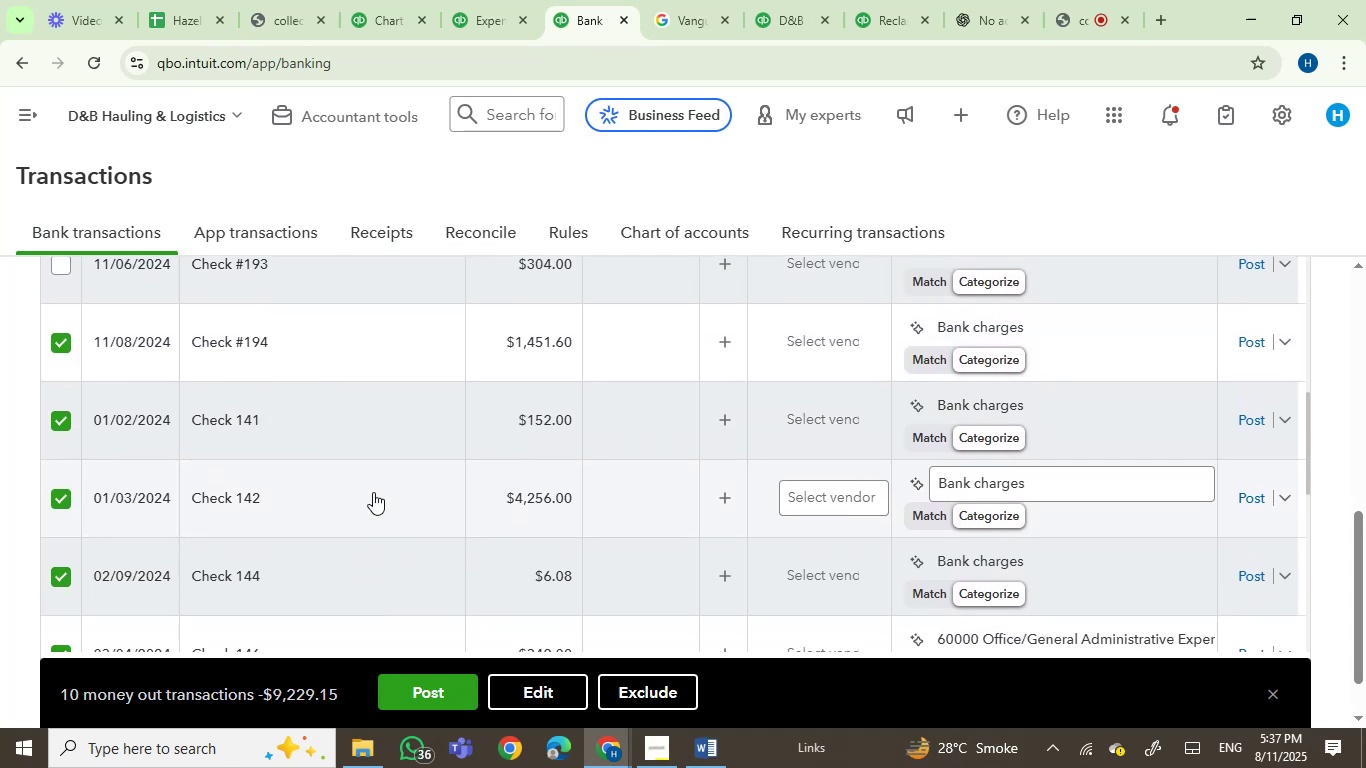 
scroll: coordinate [373, 492], scroll_direction: up, amount: 1.0
 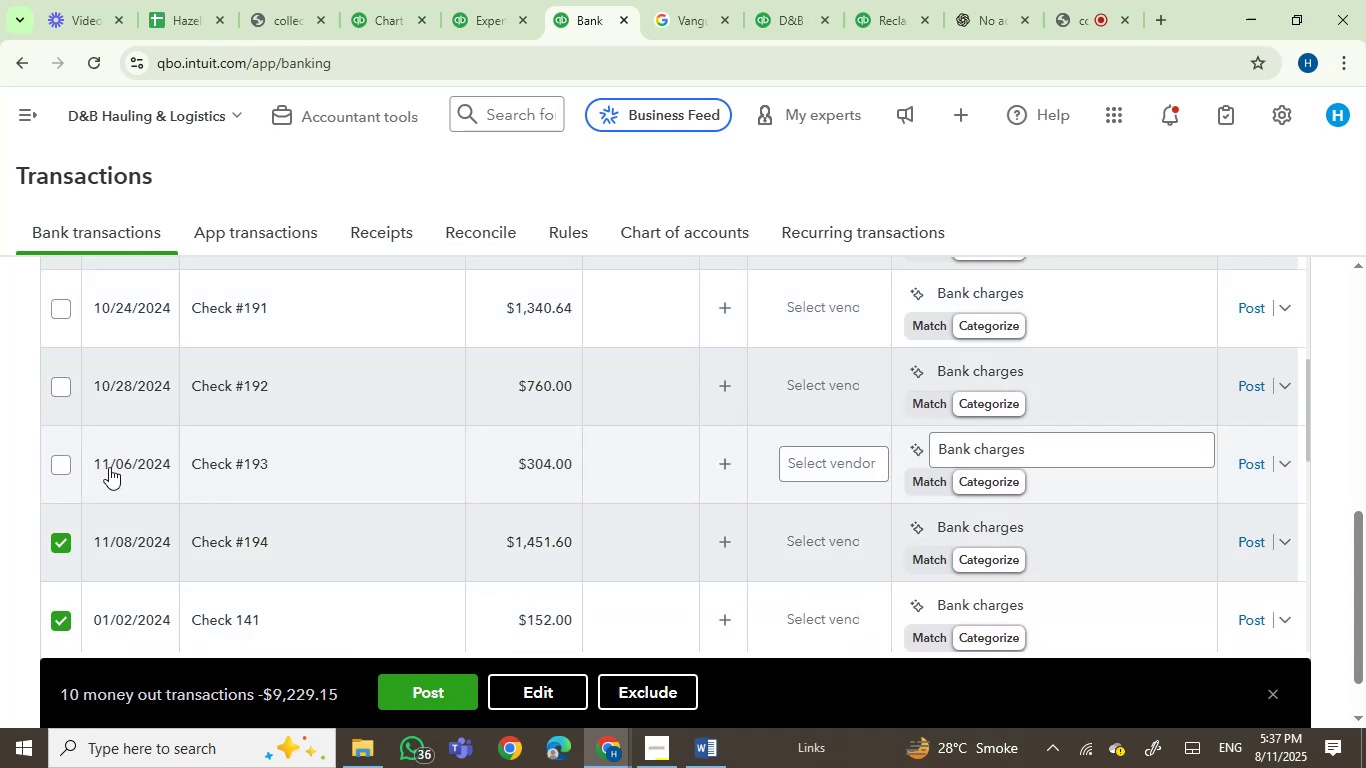 
left_click([64, 456])
 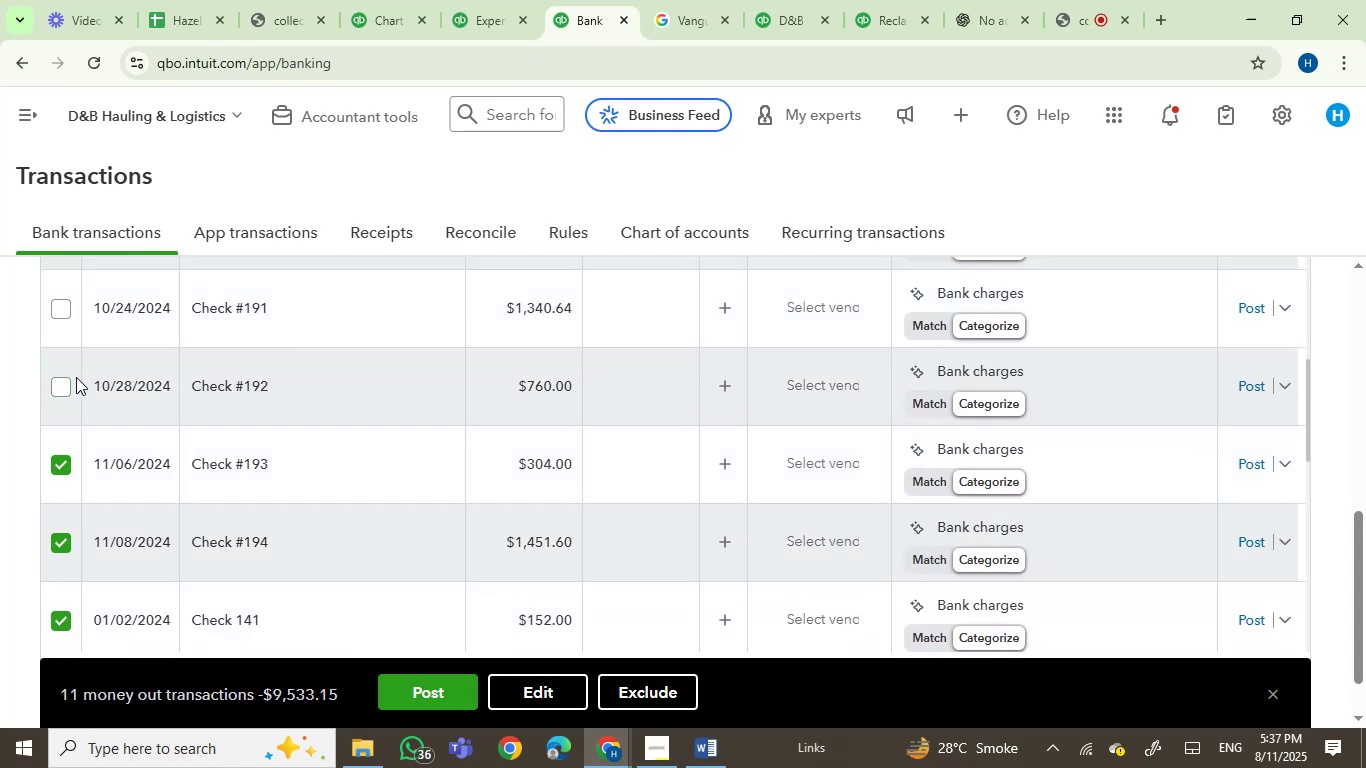 
left_click([58, 377])
 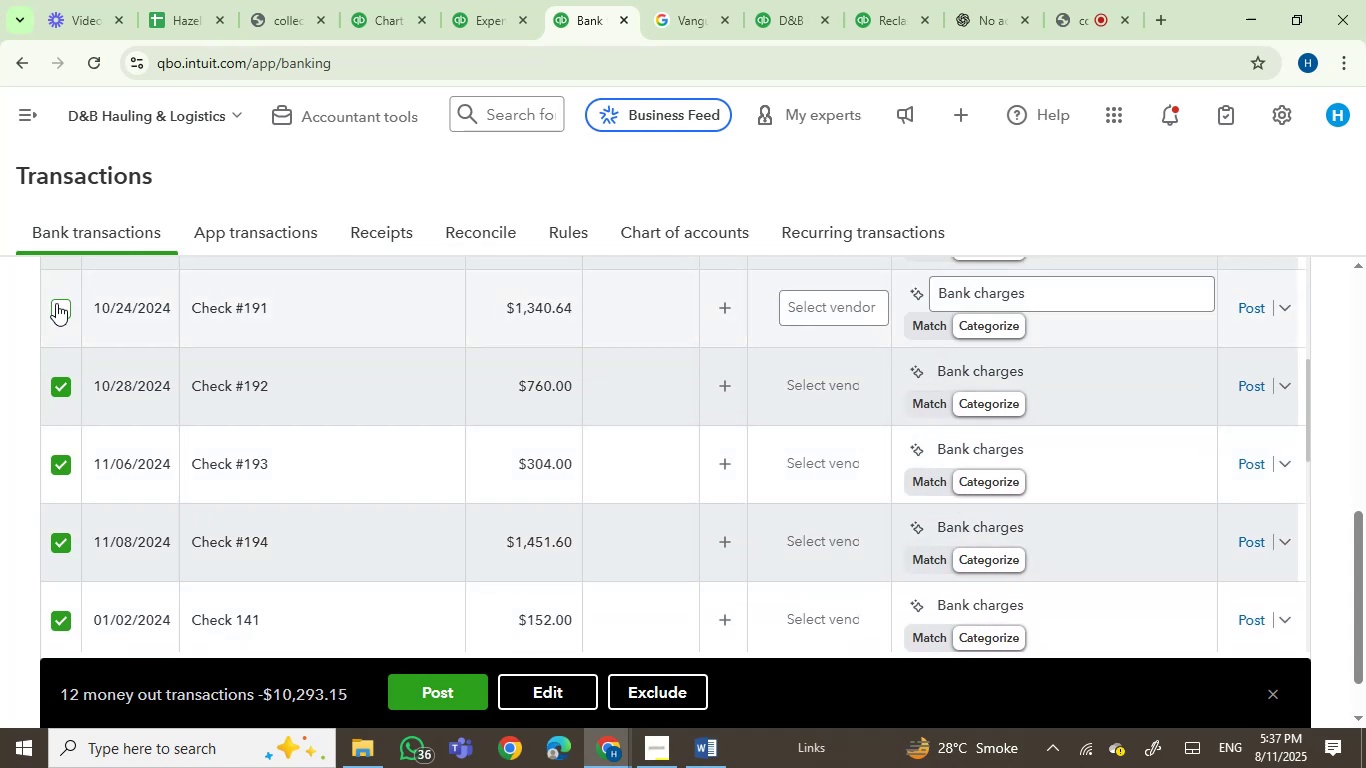 
left_click([56, 303])
 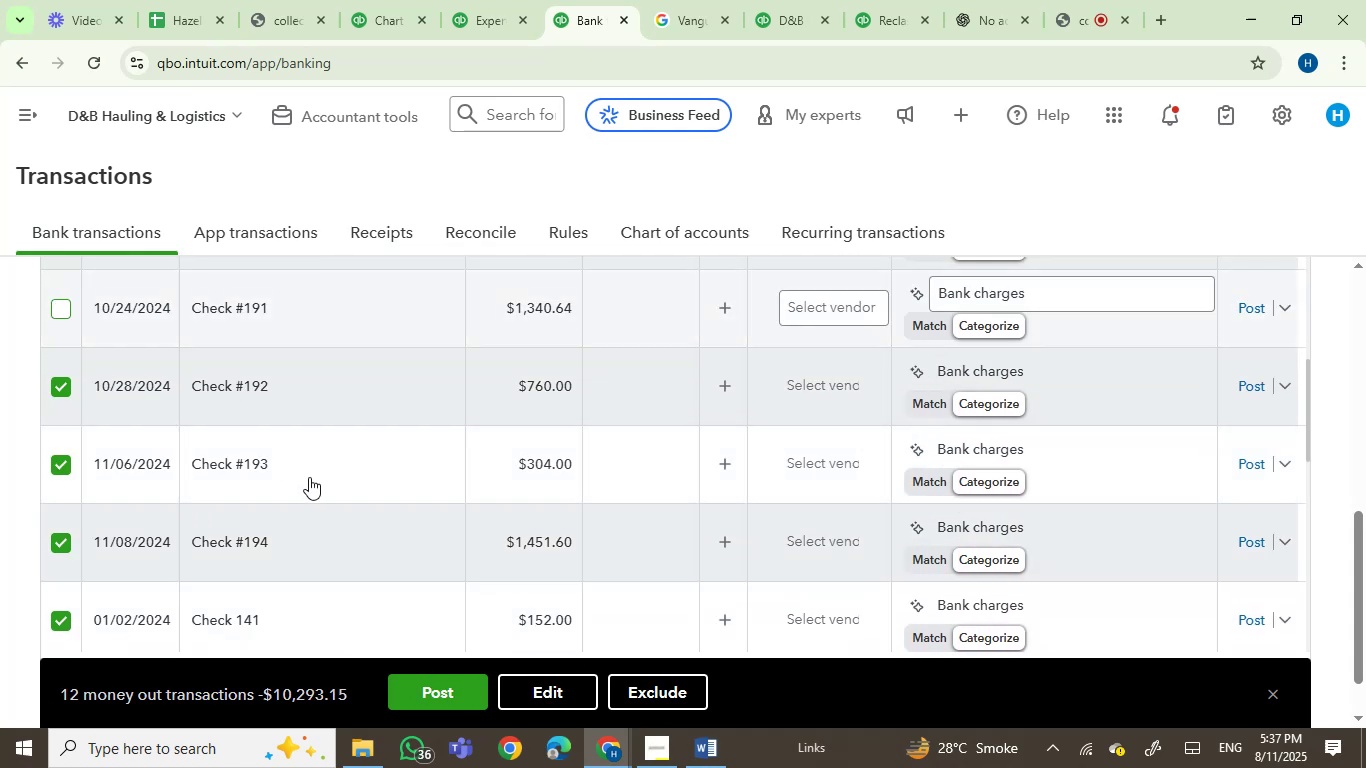 
scroll: coordinate [310, 477], scroll_direction: down, amount: 1.0
 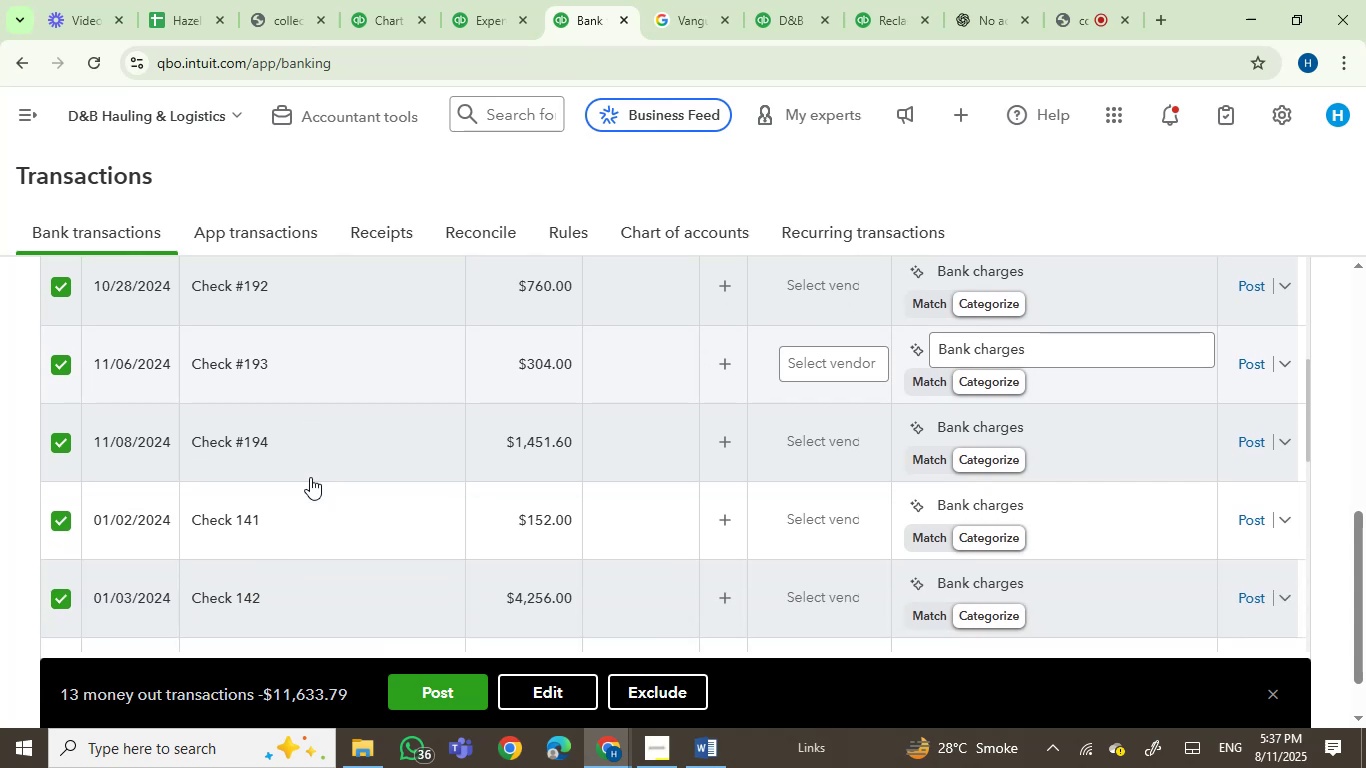 
scroll: coordinate [310, 477], scroll_direction: up, amount: 4.0
 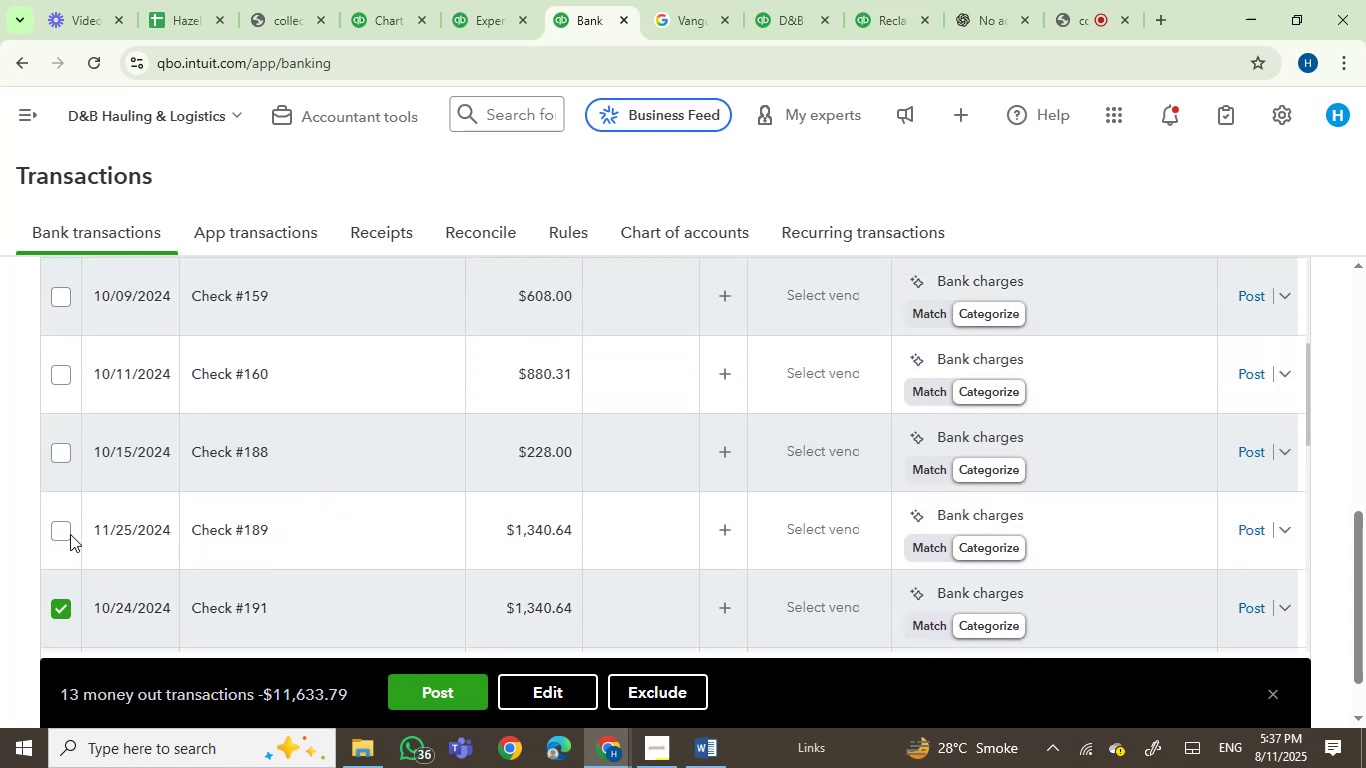 
left_click([65, 531])
 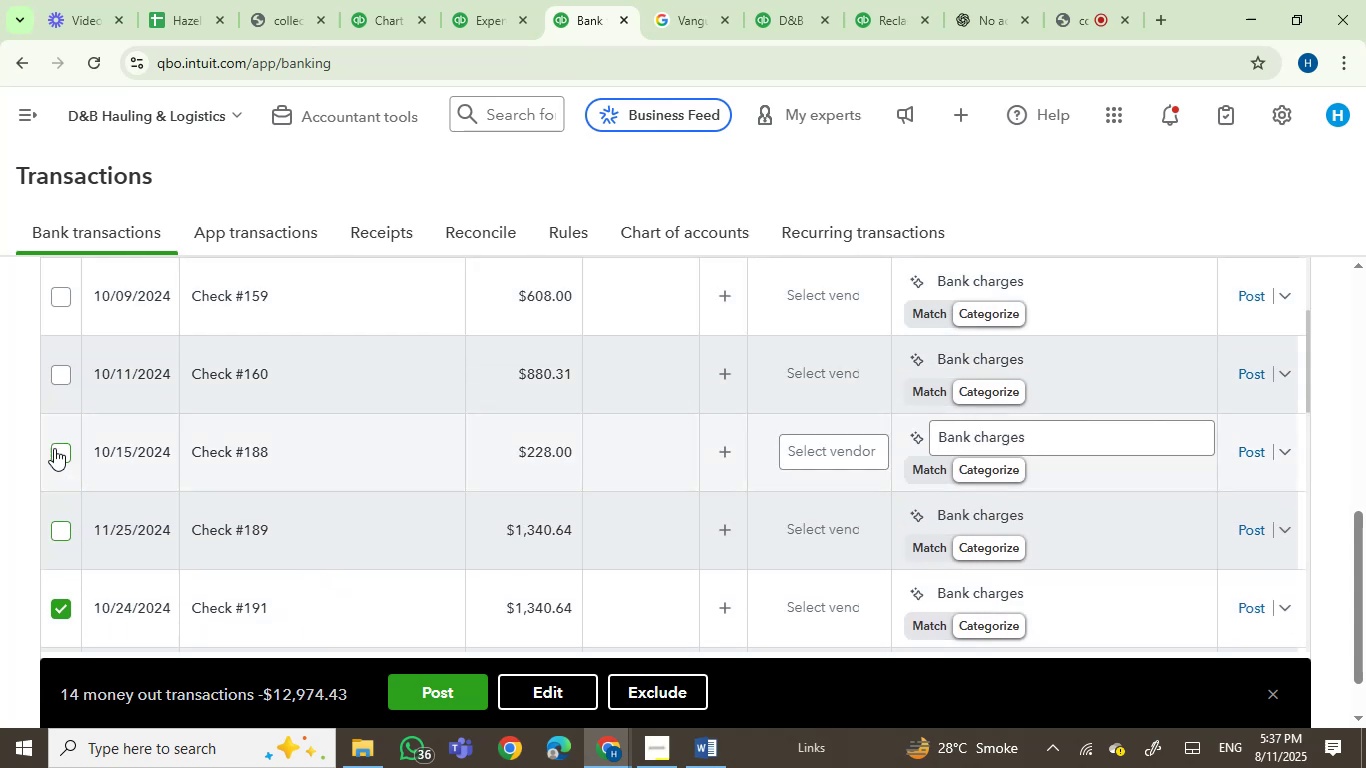 
left_click([54, 448])
 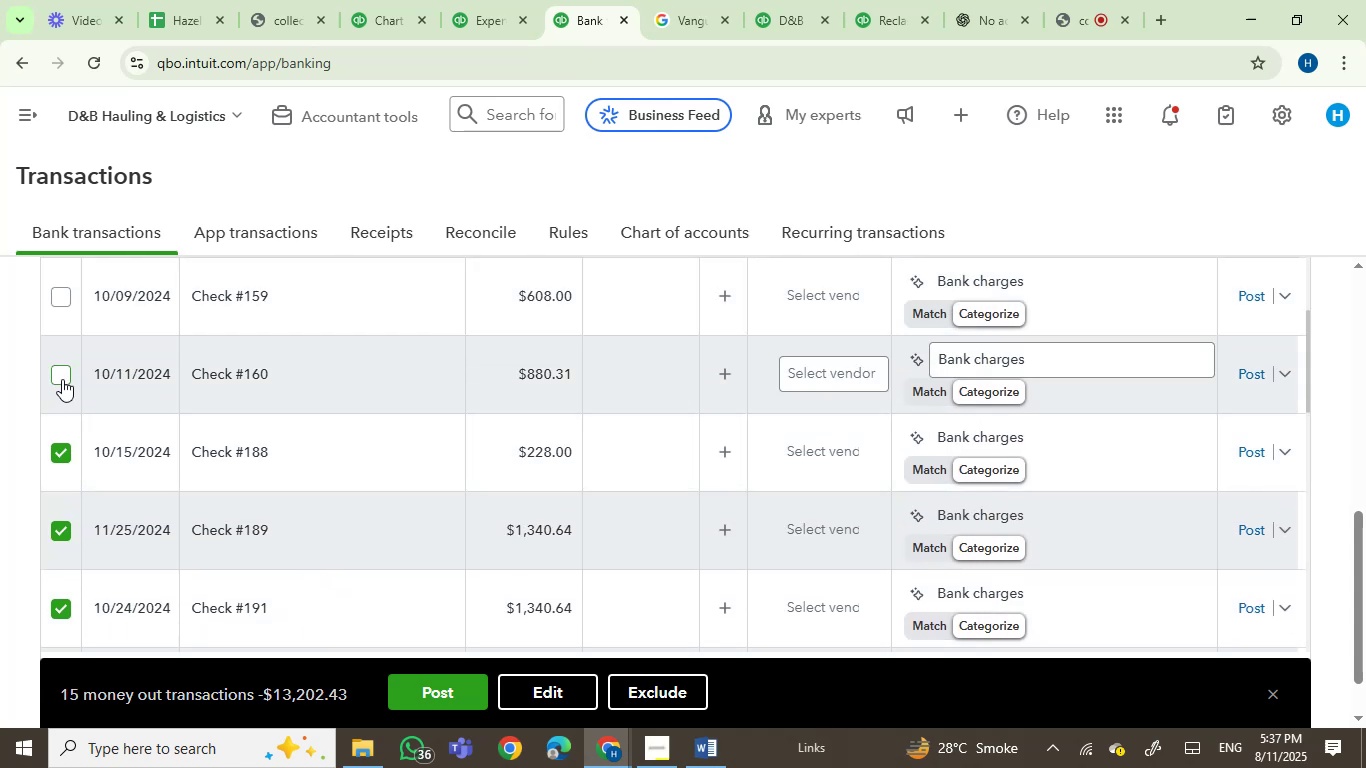 
left_click([62, 379])
 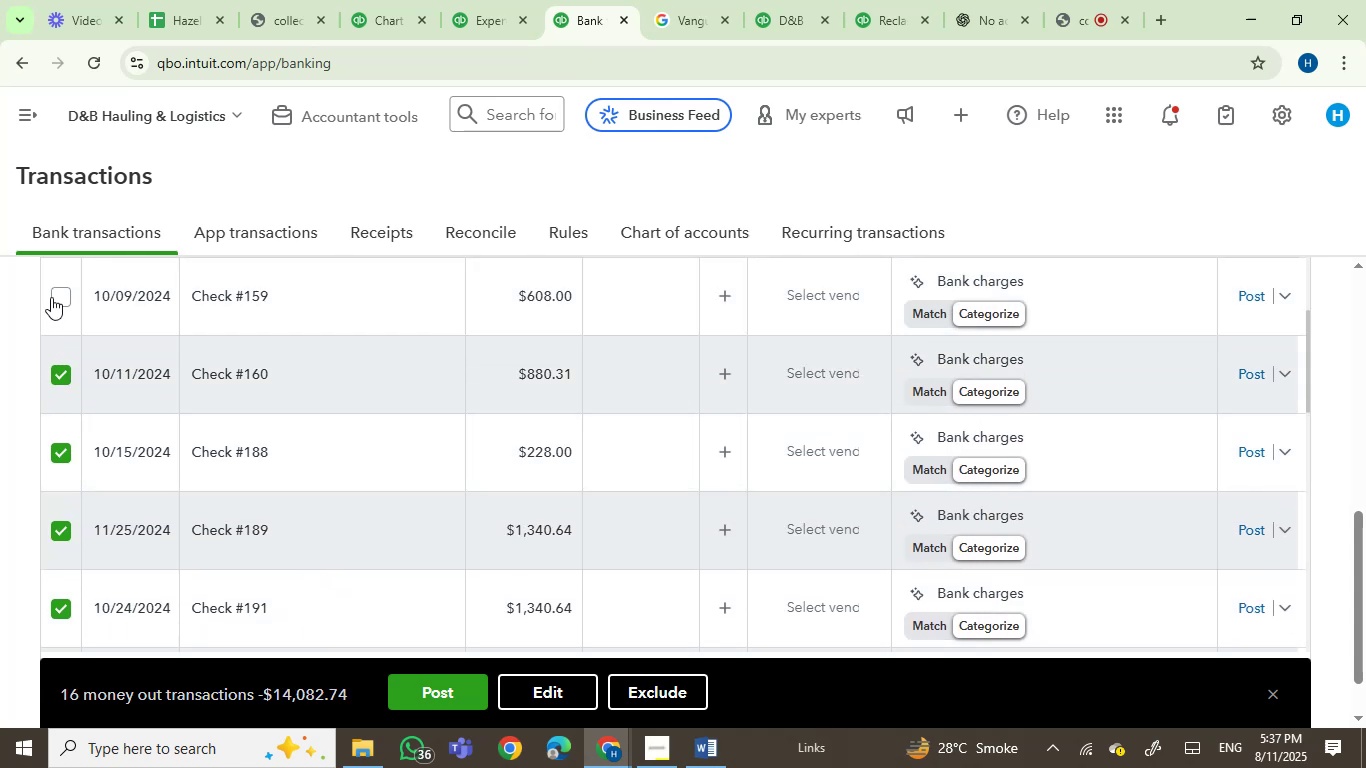 
left_click([51, 296])
 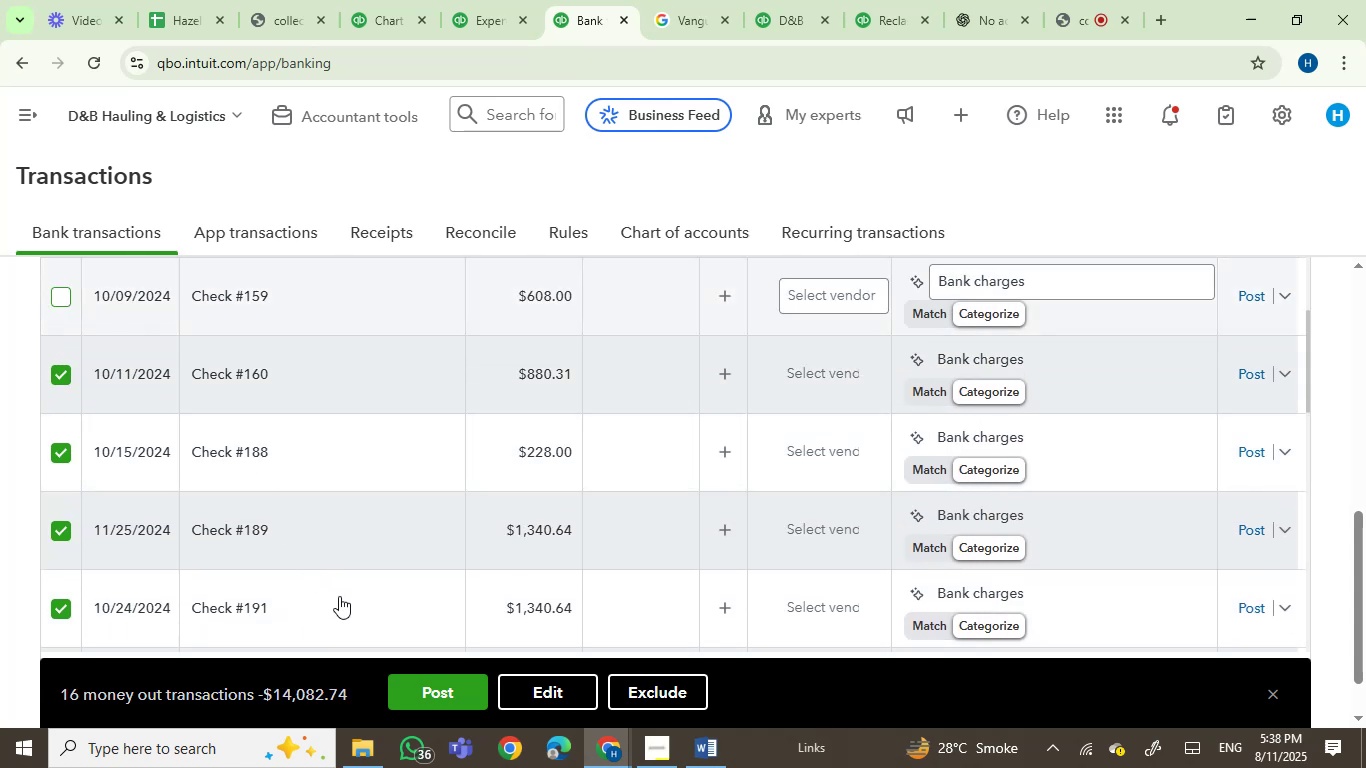 
scroll: coordinate [335, 558], scroll_direction: up, amount: 2.0
 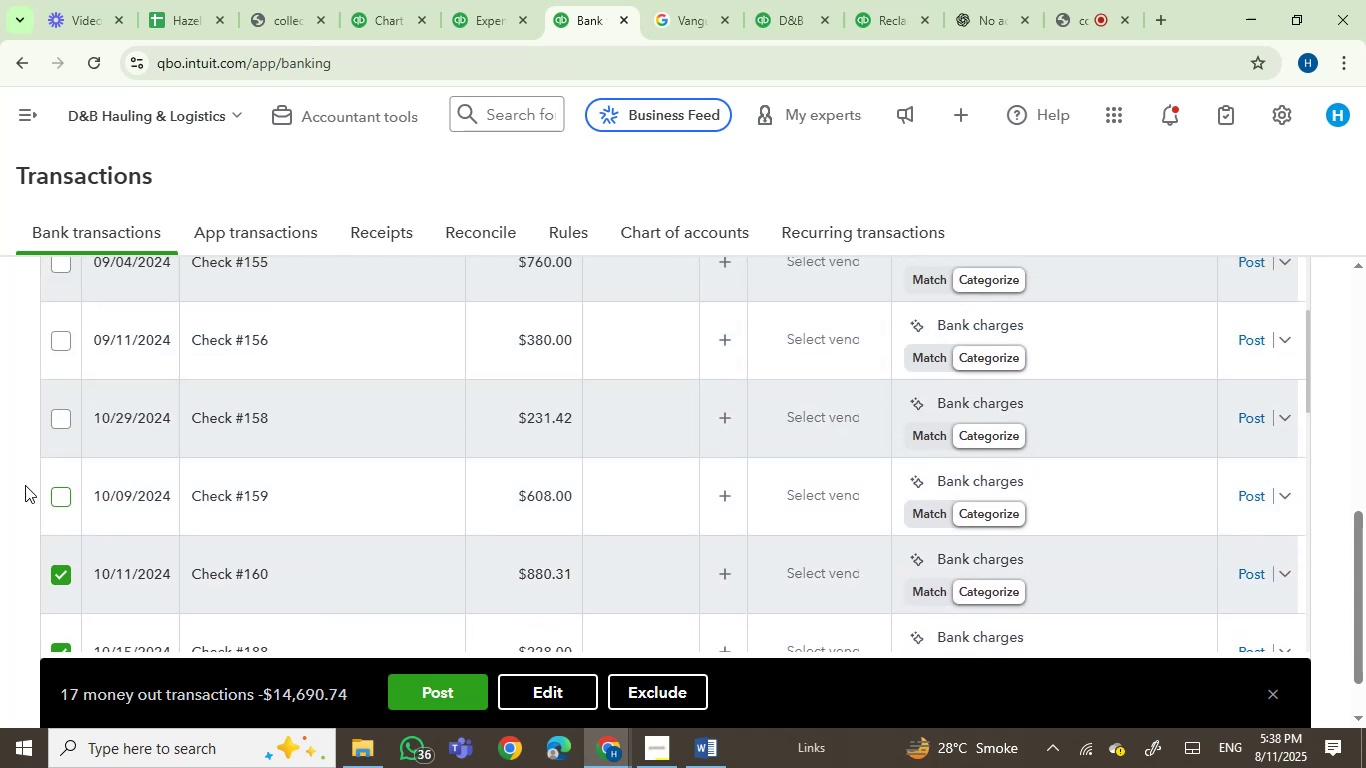 
left_click([55, 490])
 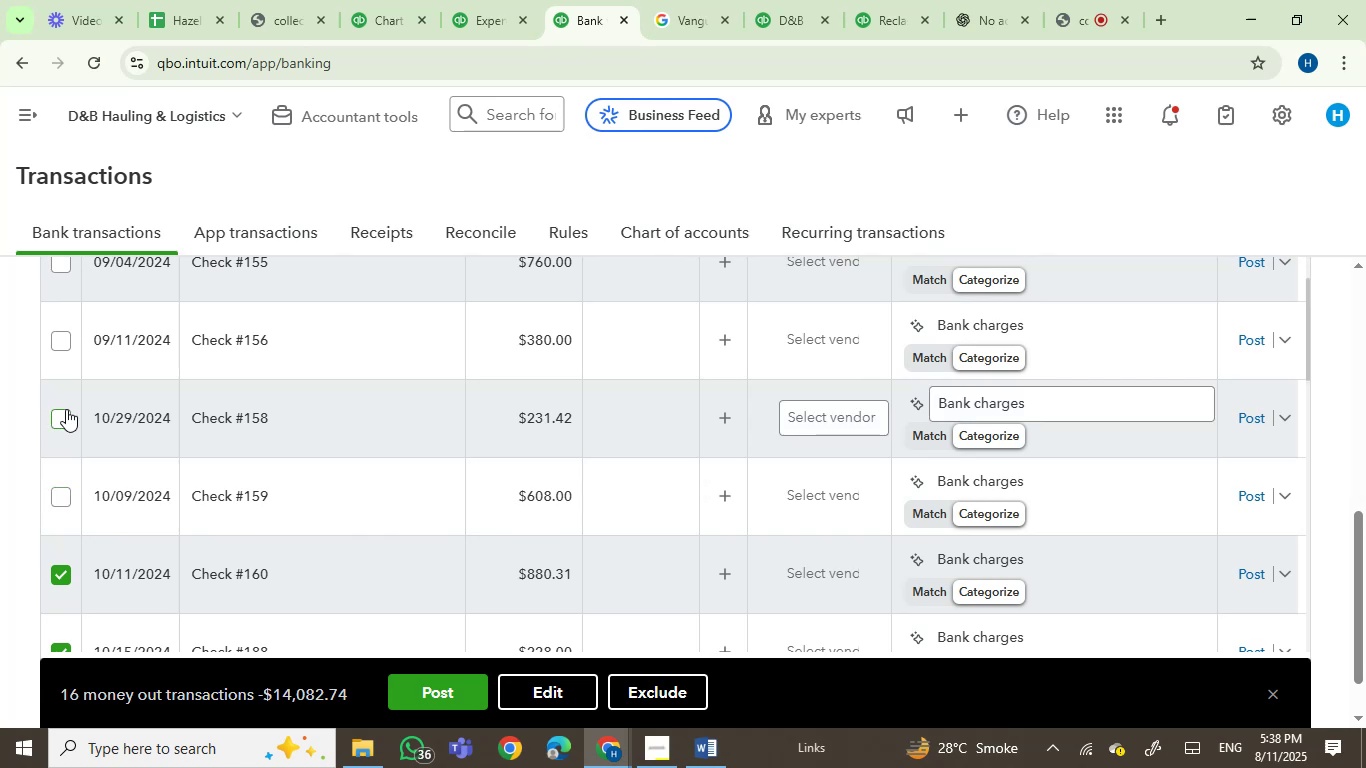 
left_click([66, 409])
 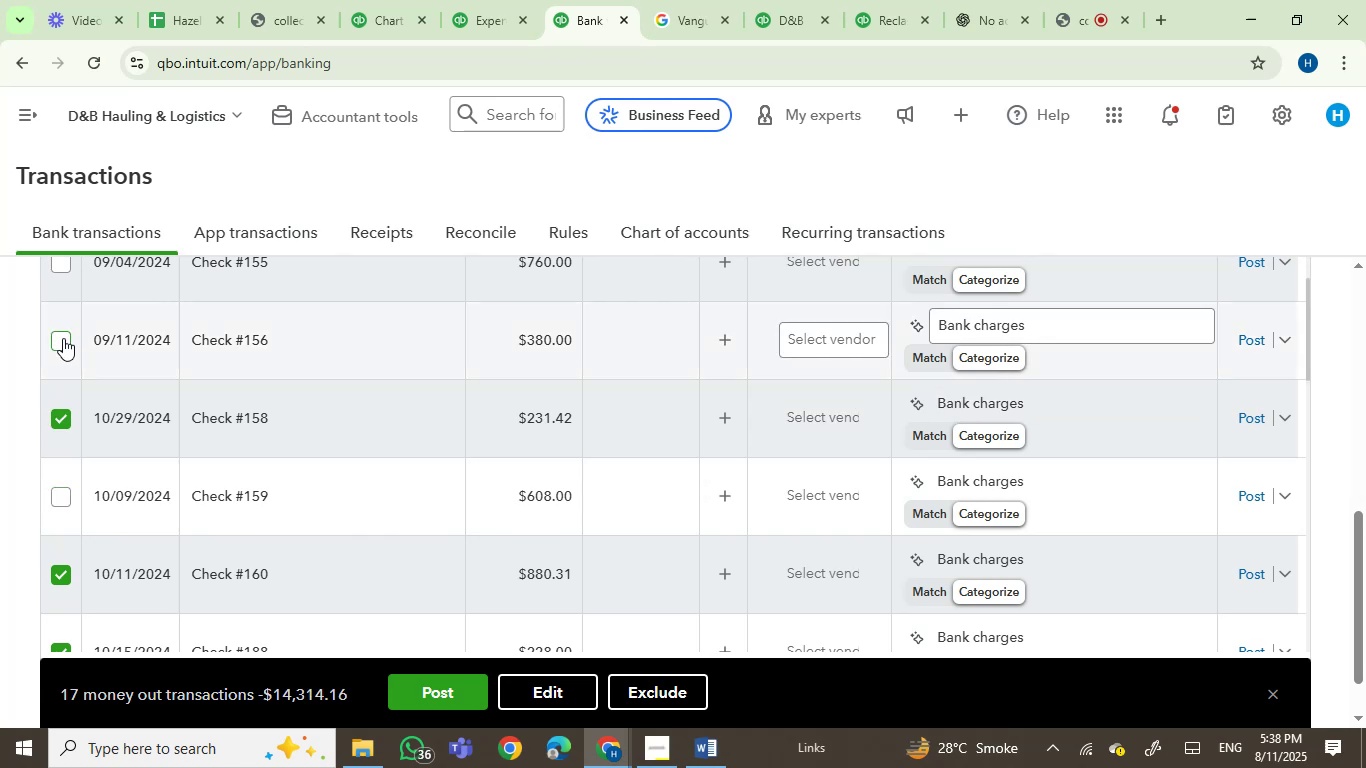 
left_click([63, 337])
 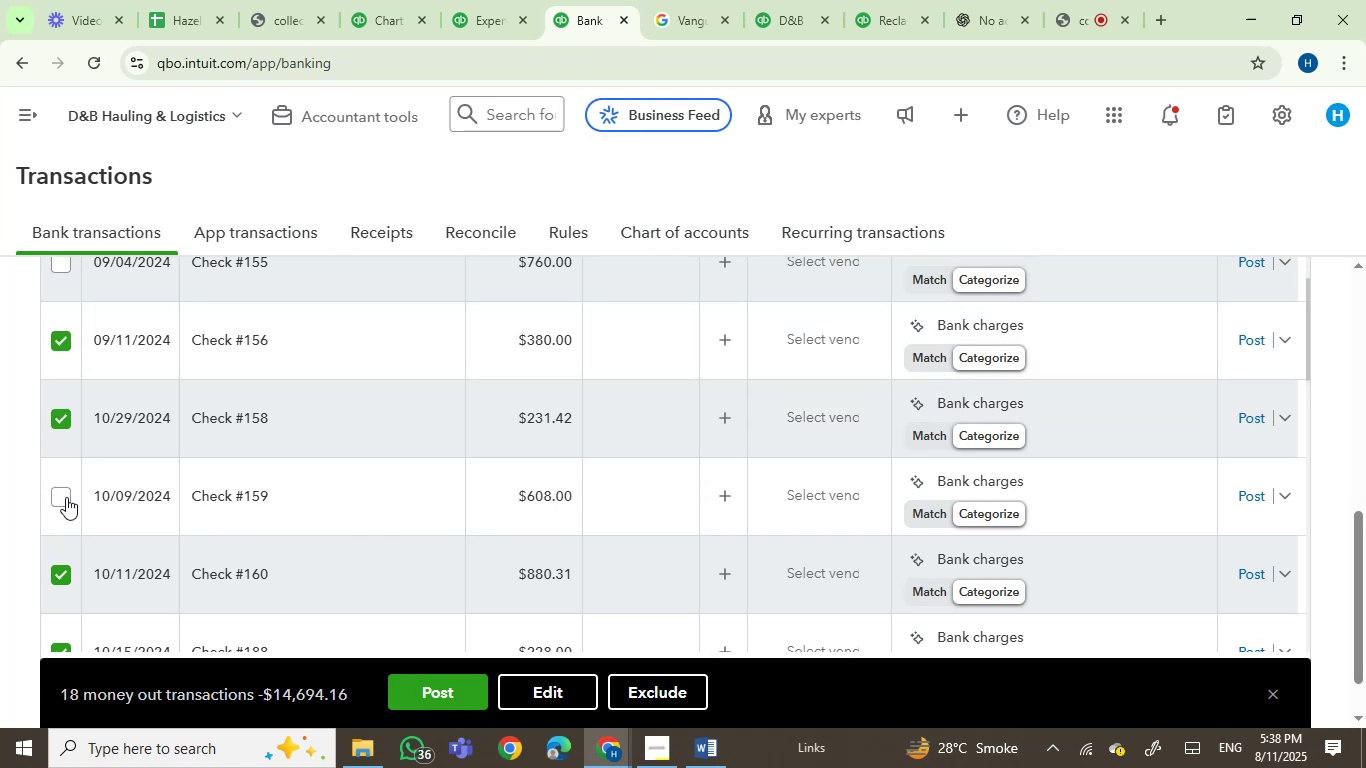 
left_click([62, 496])
 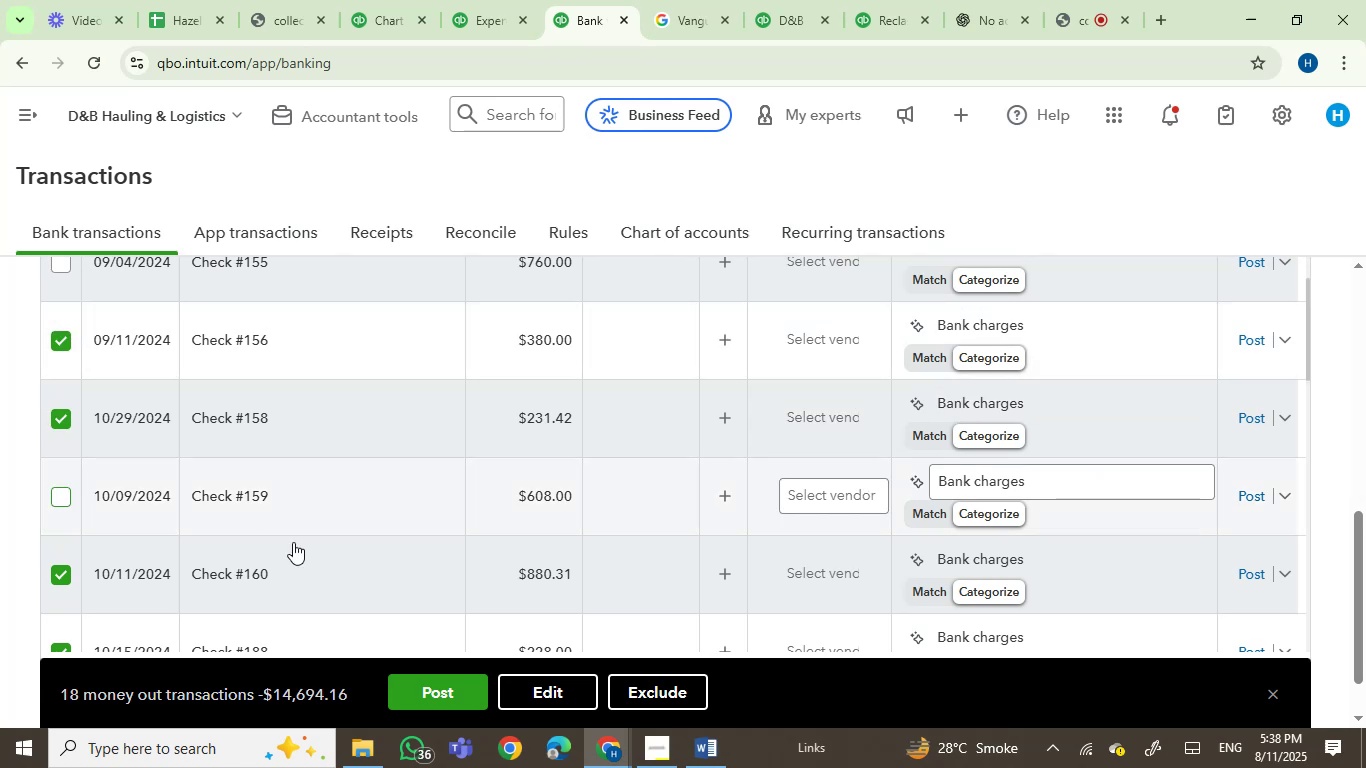 
scroll: coordinate [293, 542], scroll_direction: up, amount: 2.0
 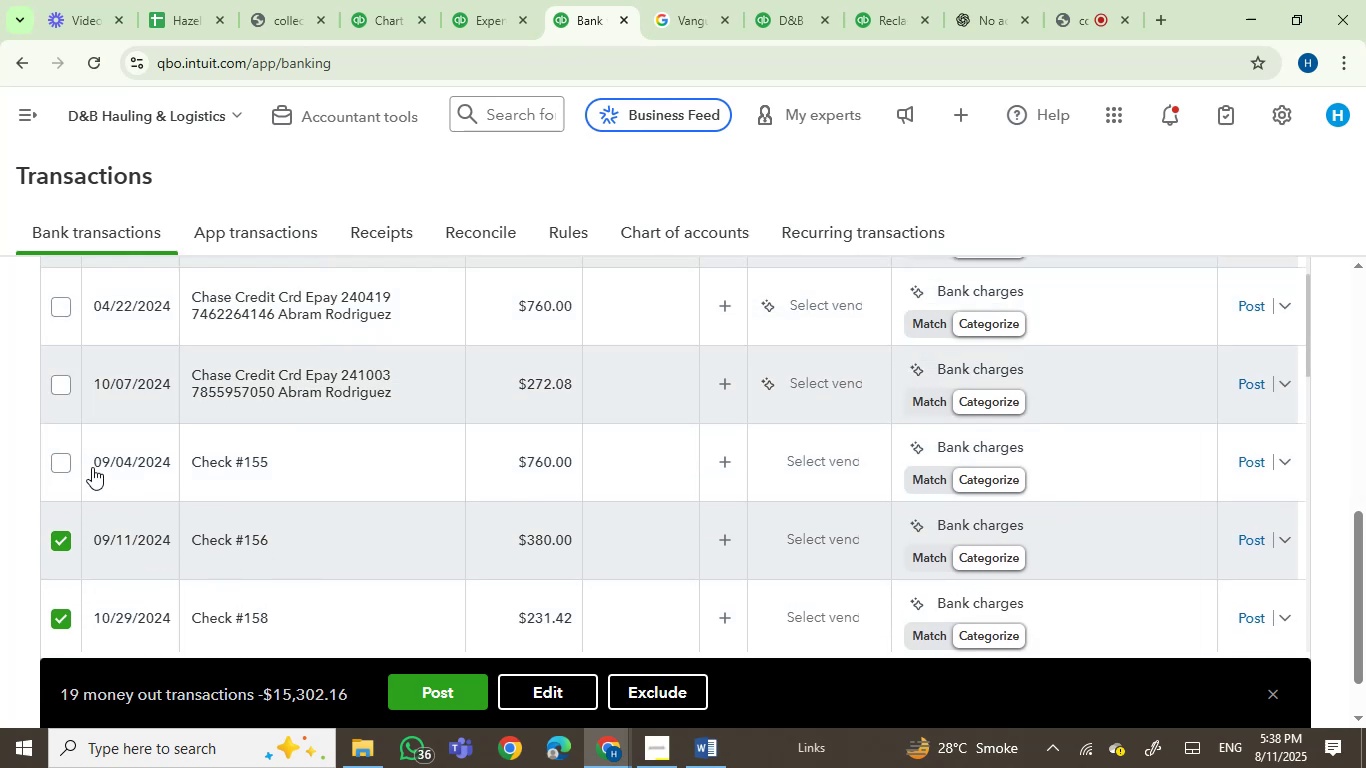 
left_click([55, 459])
 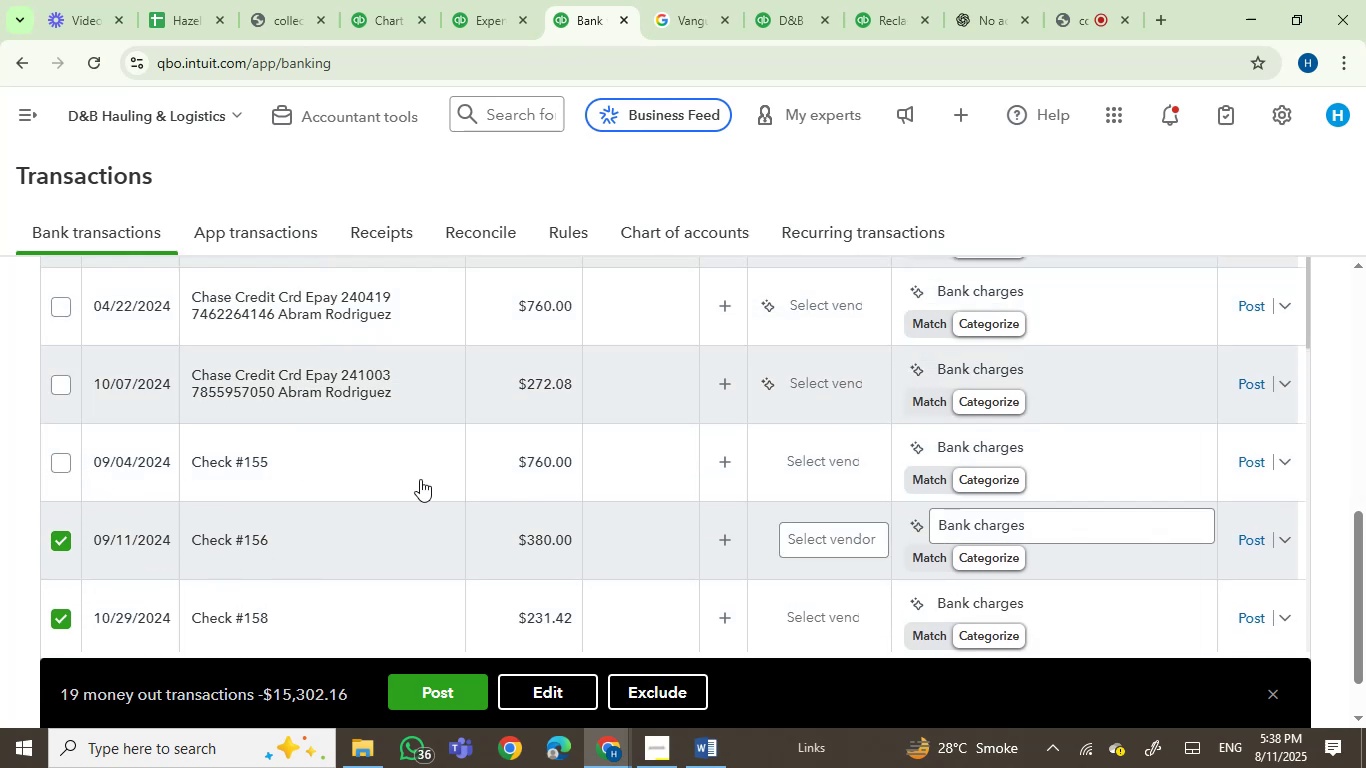 
scroll: coordinate [430, 483], scroll_direction: down, amount: 2.0
 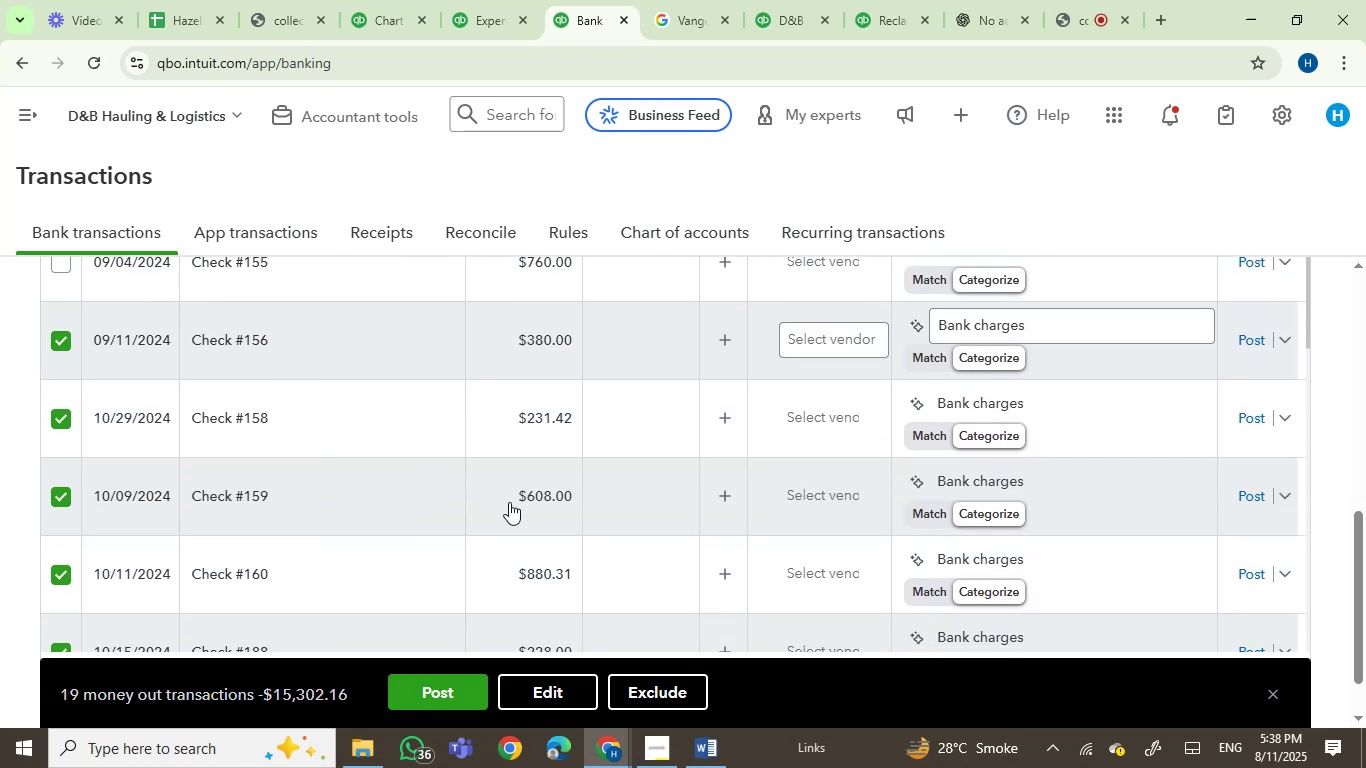 
scroll: coordinate [509, 502], scroll_direction: up, amount: 2.0
 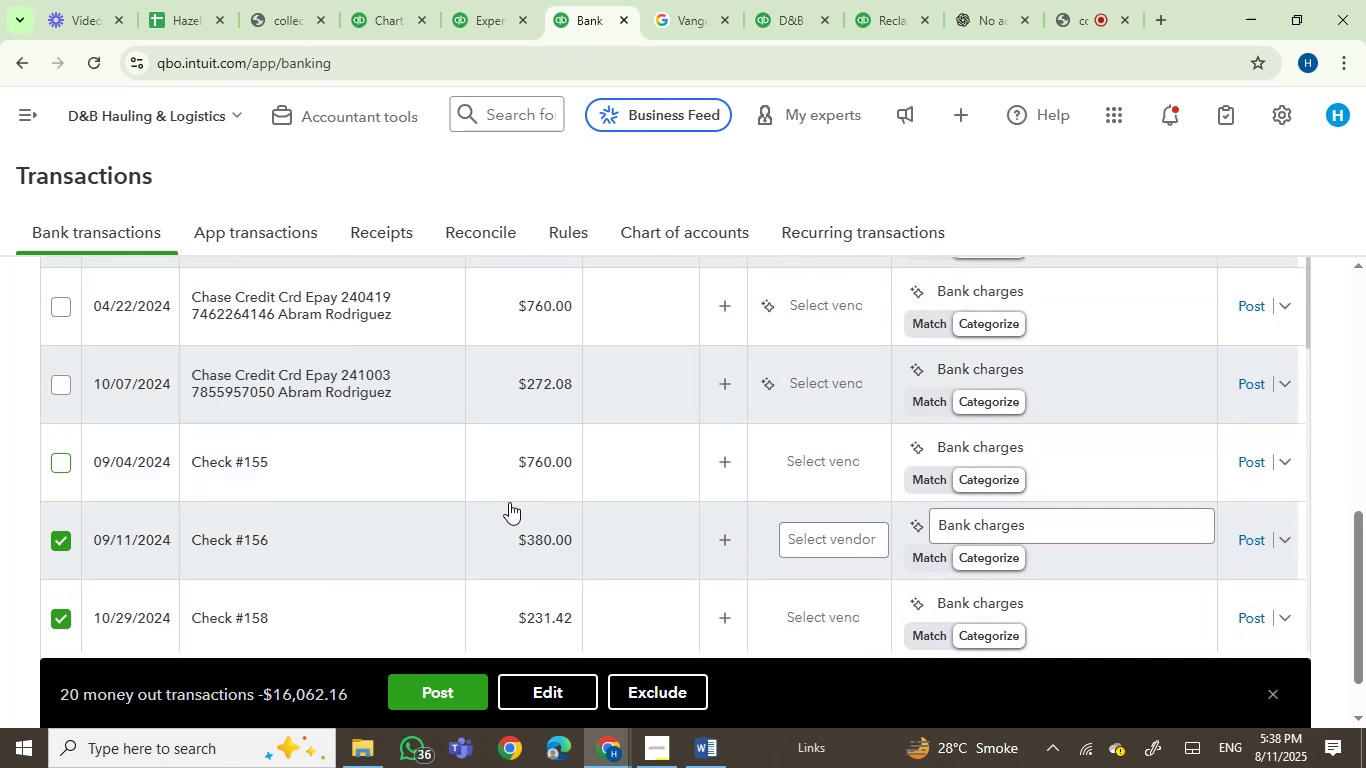 
scroll: coordinate [281, 487], scroll_direction: down, amount: 10.0
 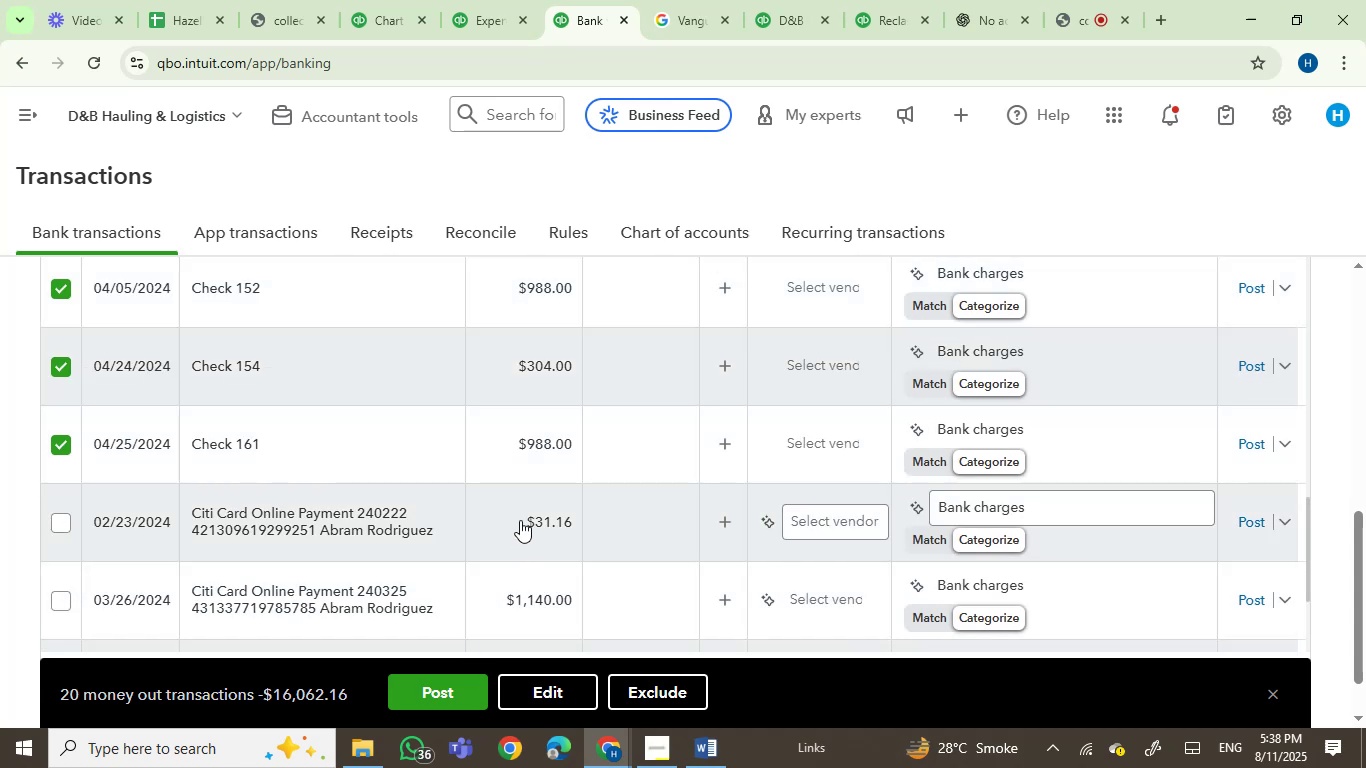 
wait(5.02)
 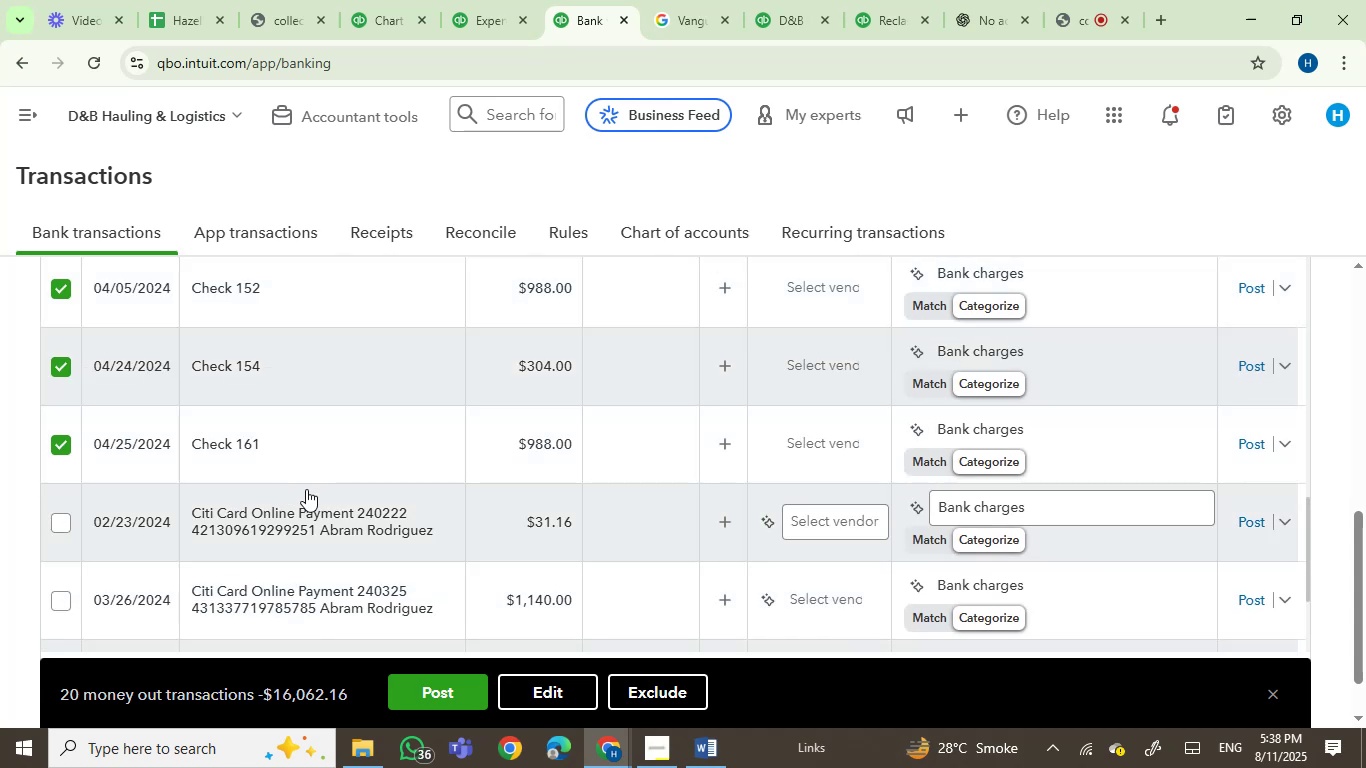 
left_click([570, 695])
 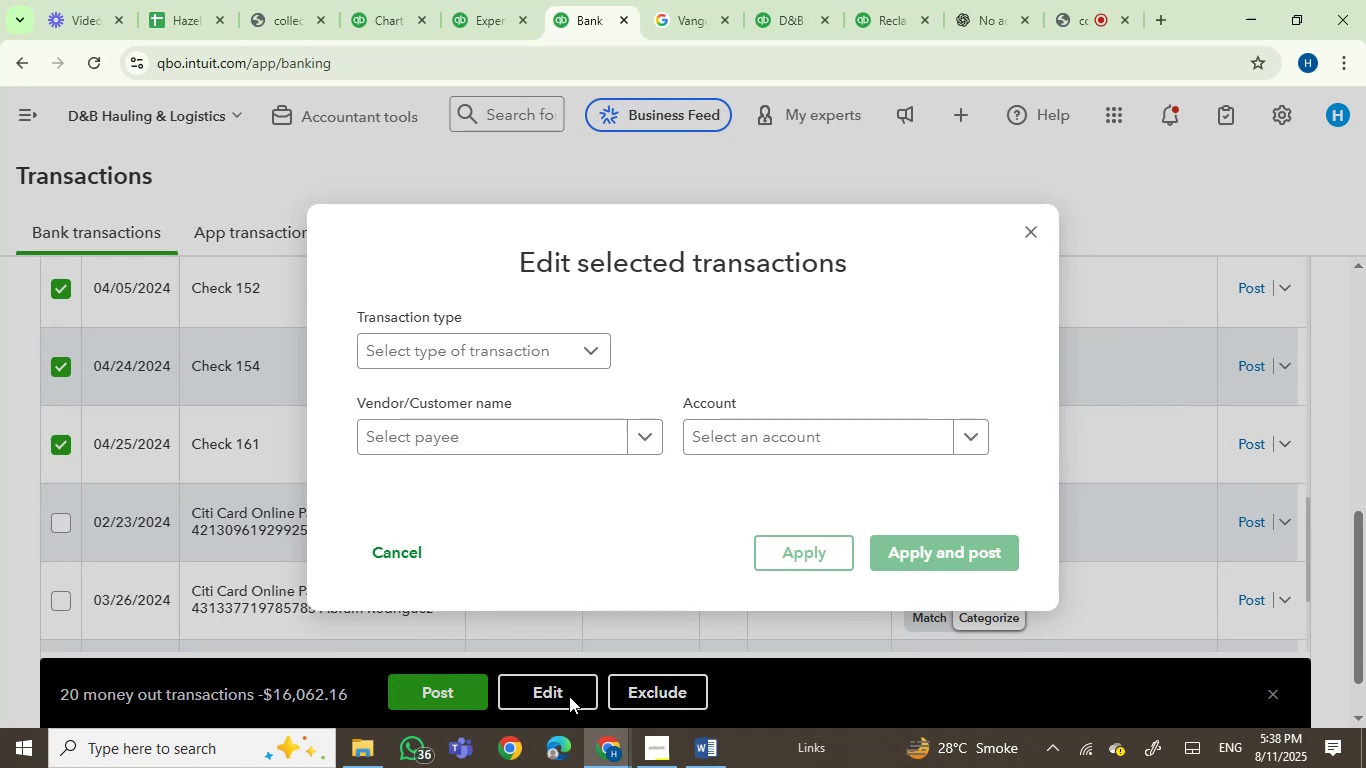 
wait(9.41)
 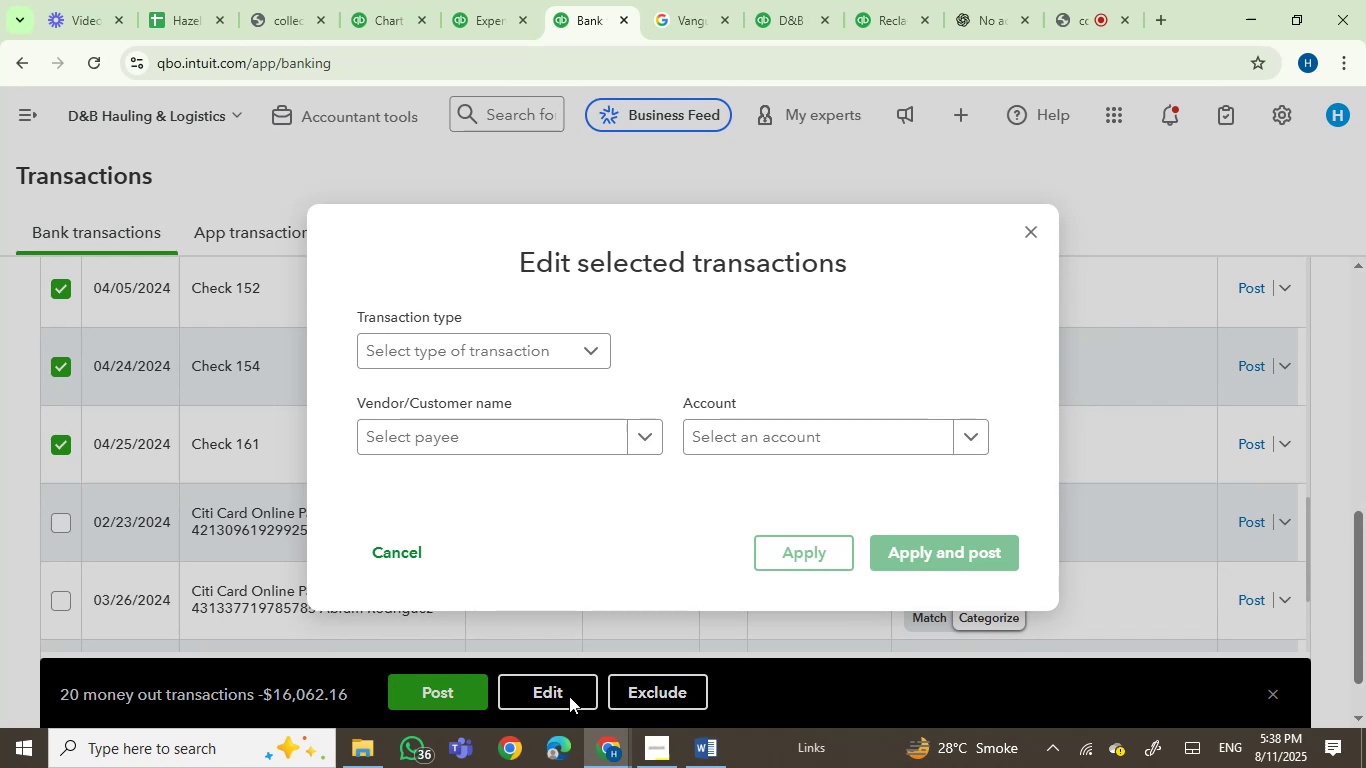 
left_click([746, 431])
 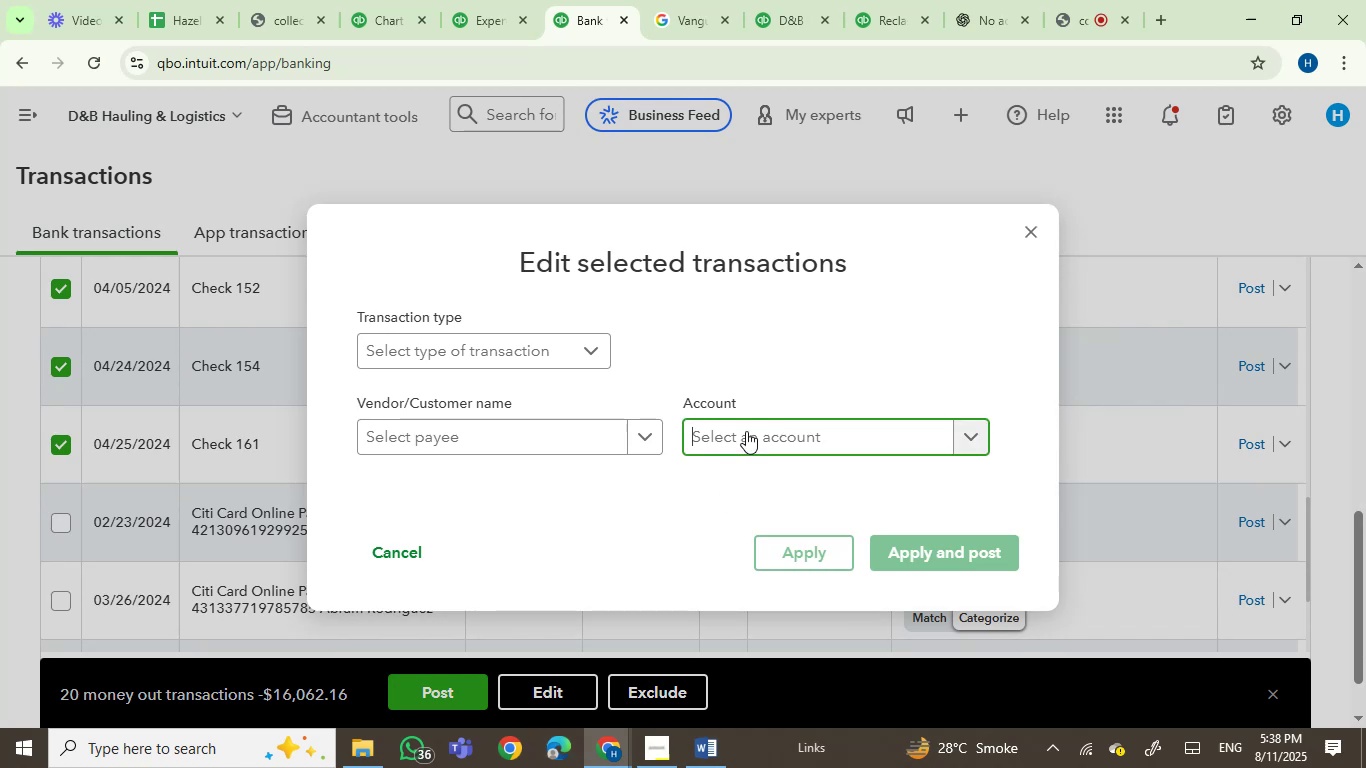 
type(SUBC)
 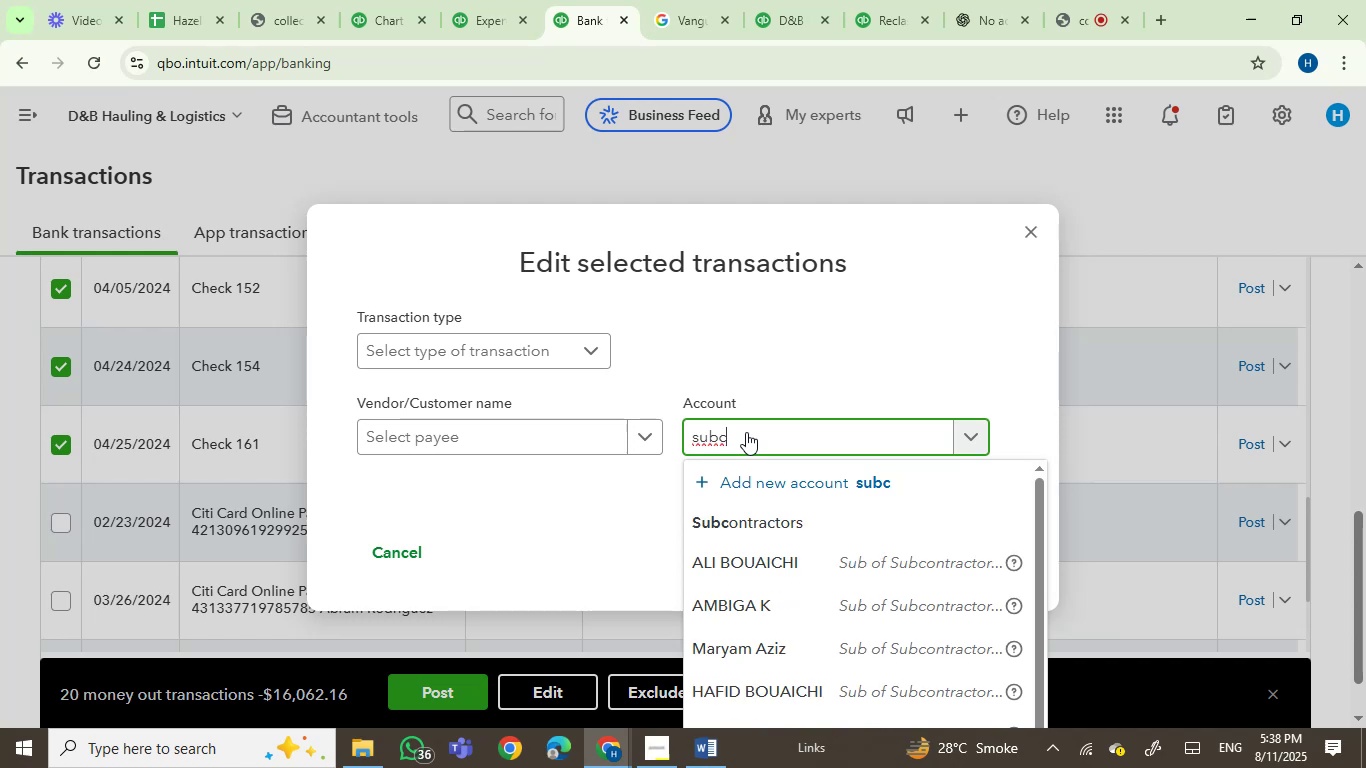 
wait(5.05)
 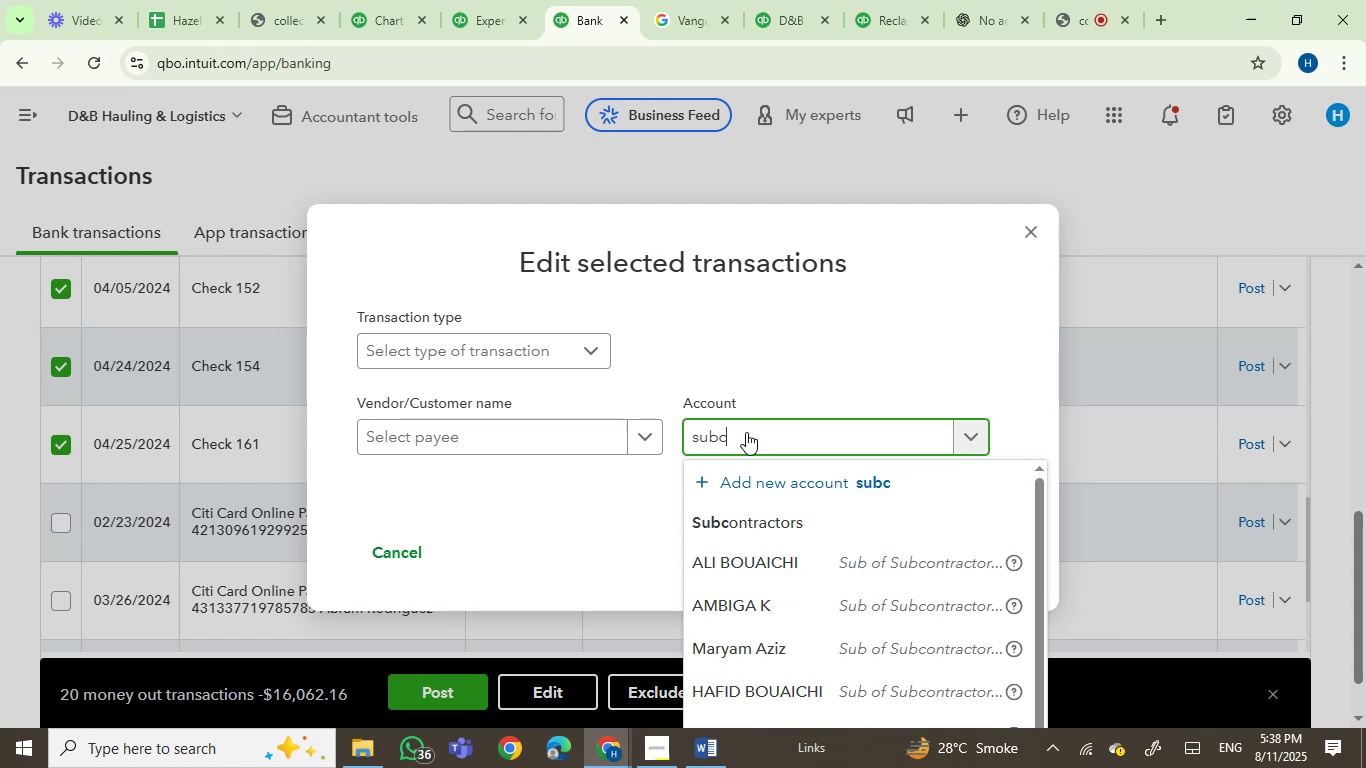 
left_click([813, 526])
 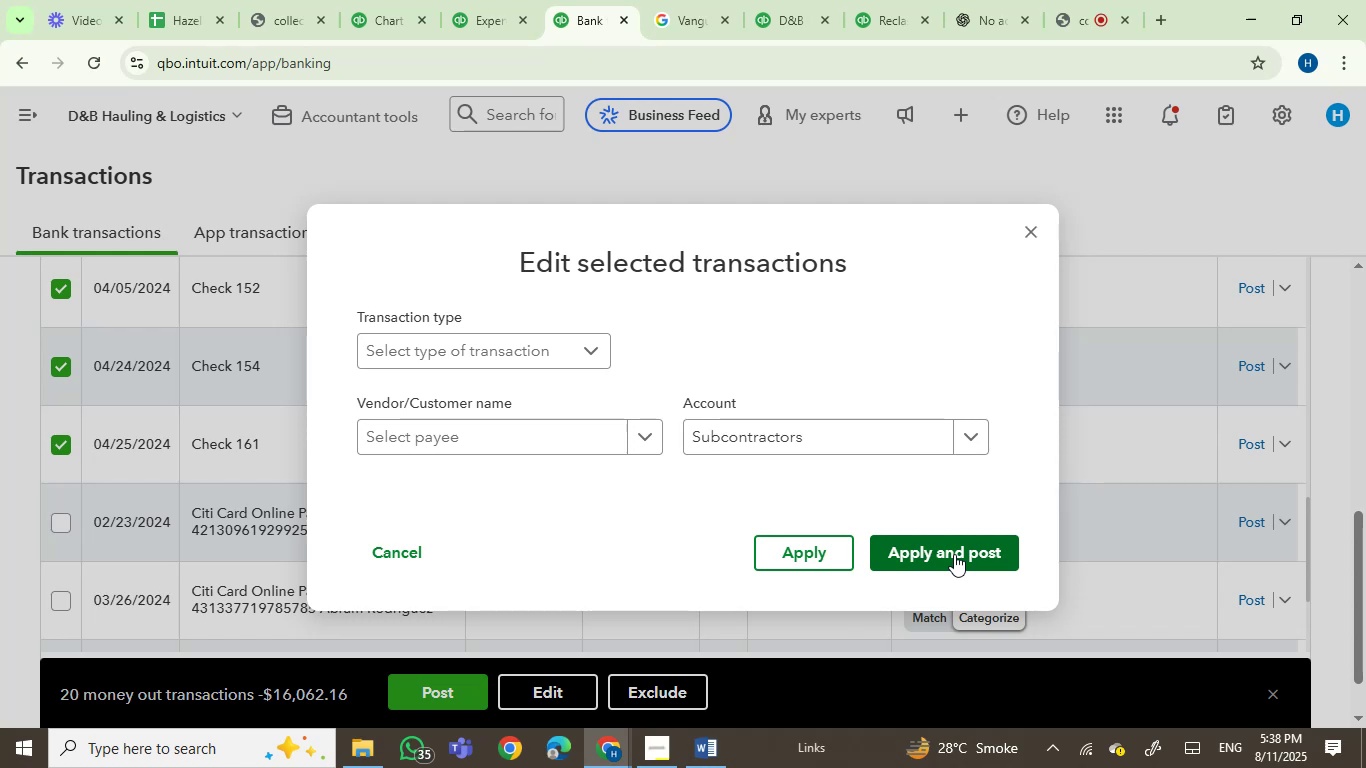 
wait(22.75)
 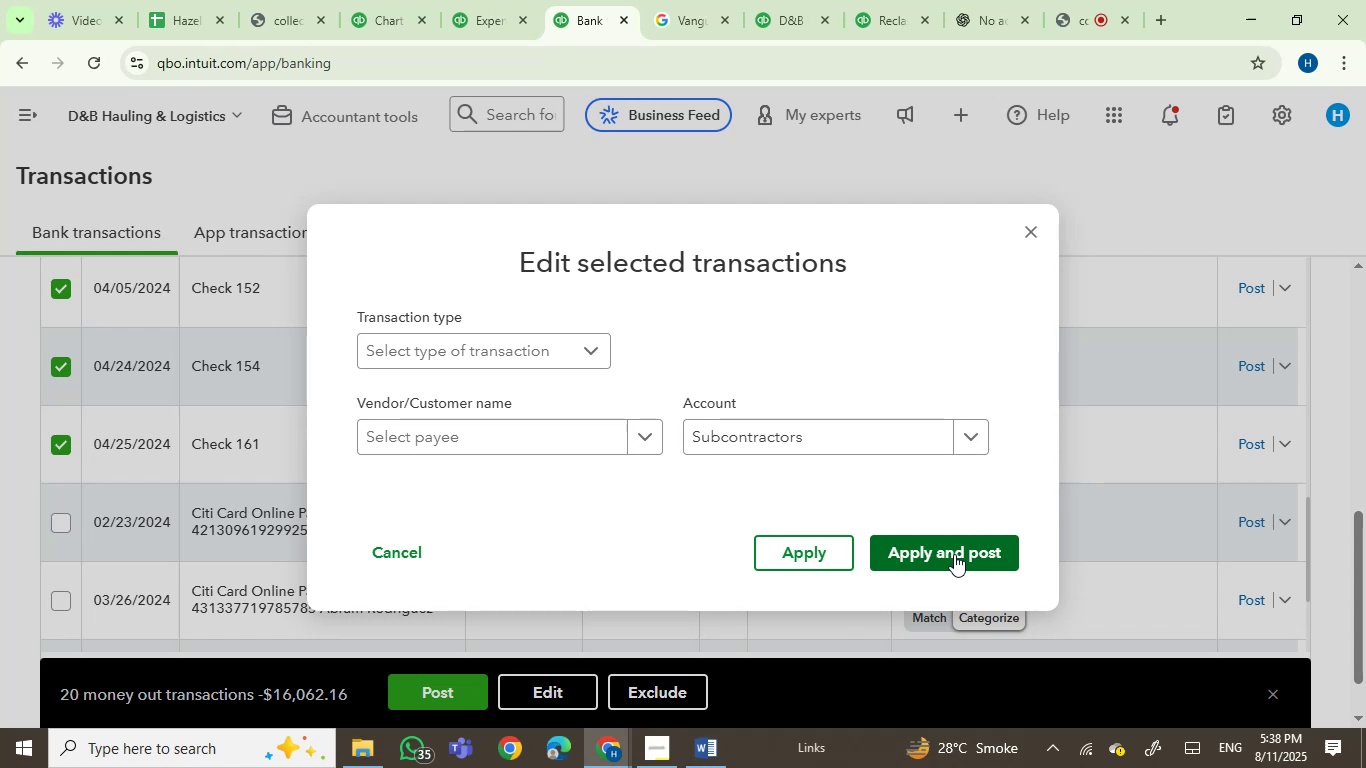 
left_click([706, 742])
 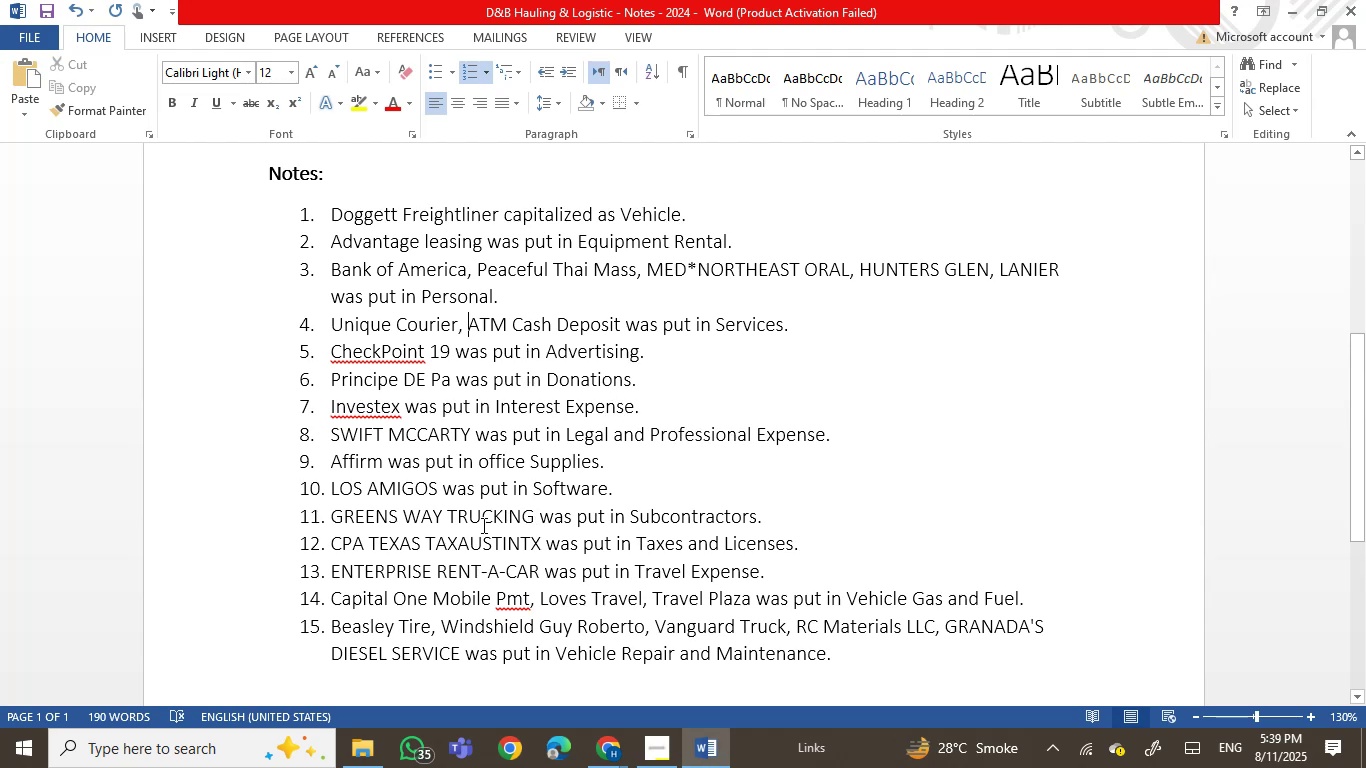 
wait(16.28)
 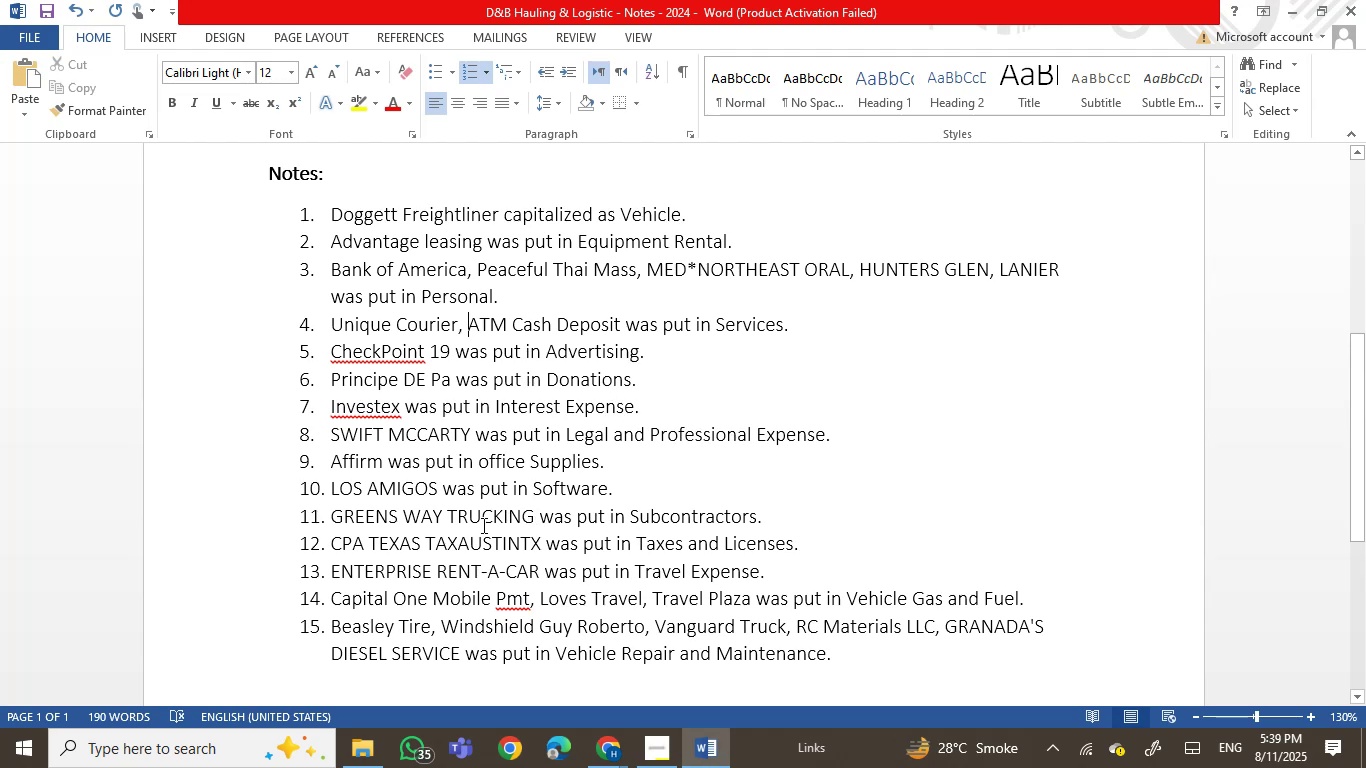 
left_click([531, 511])
 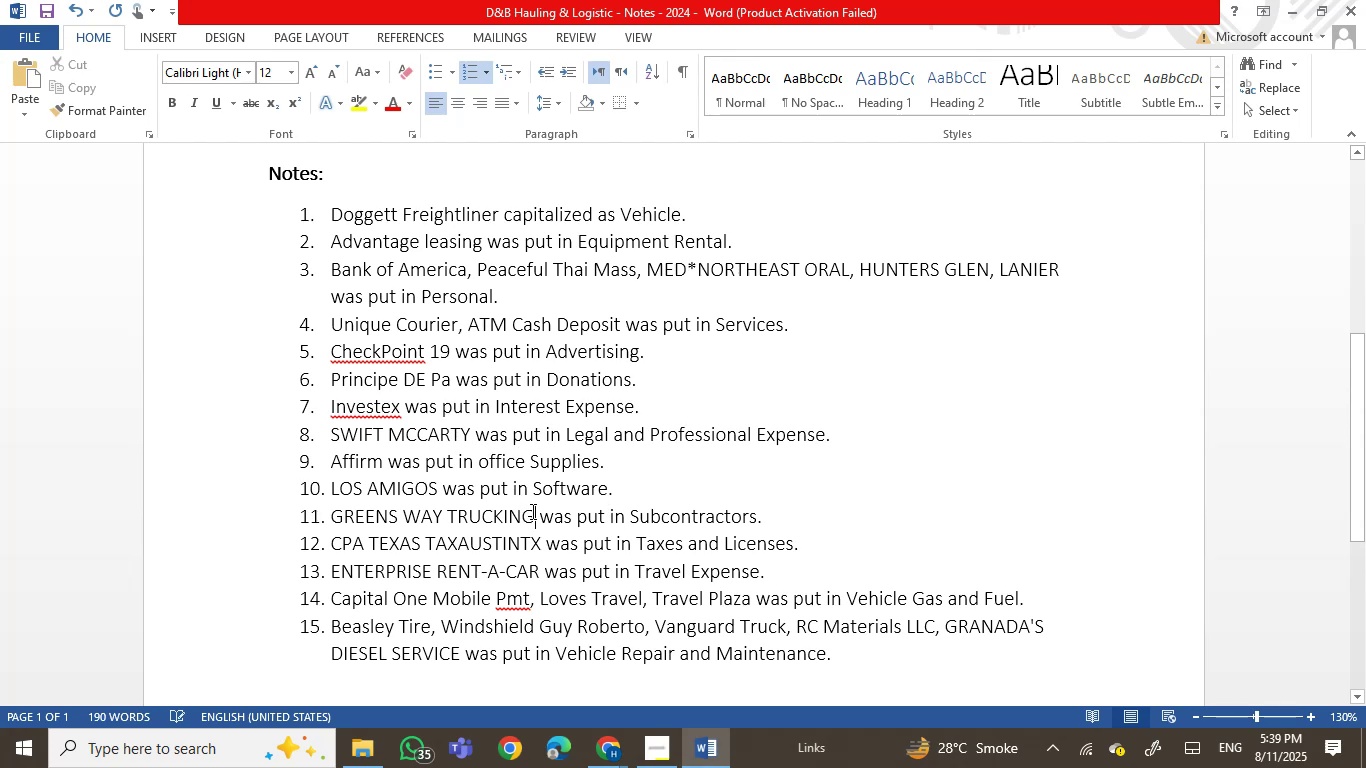 
type( AND ALL CHECKS )
key(Backspace)
 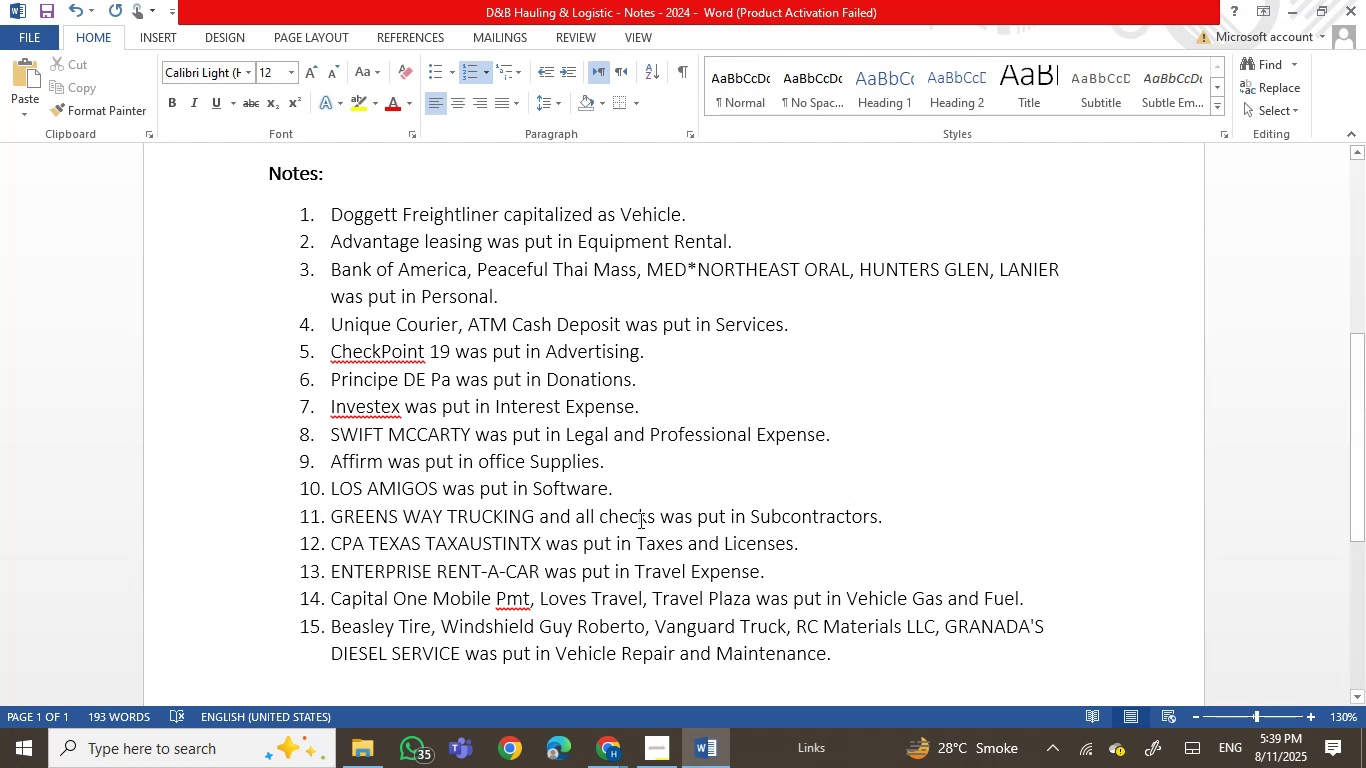 
double_click([674, 516])
 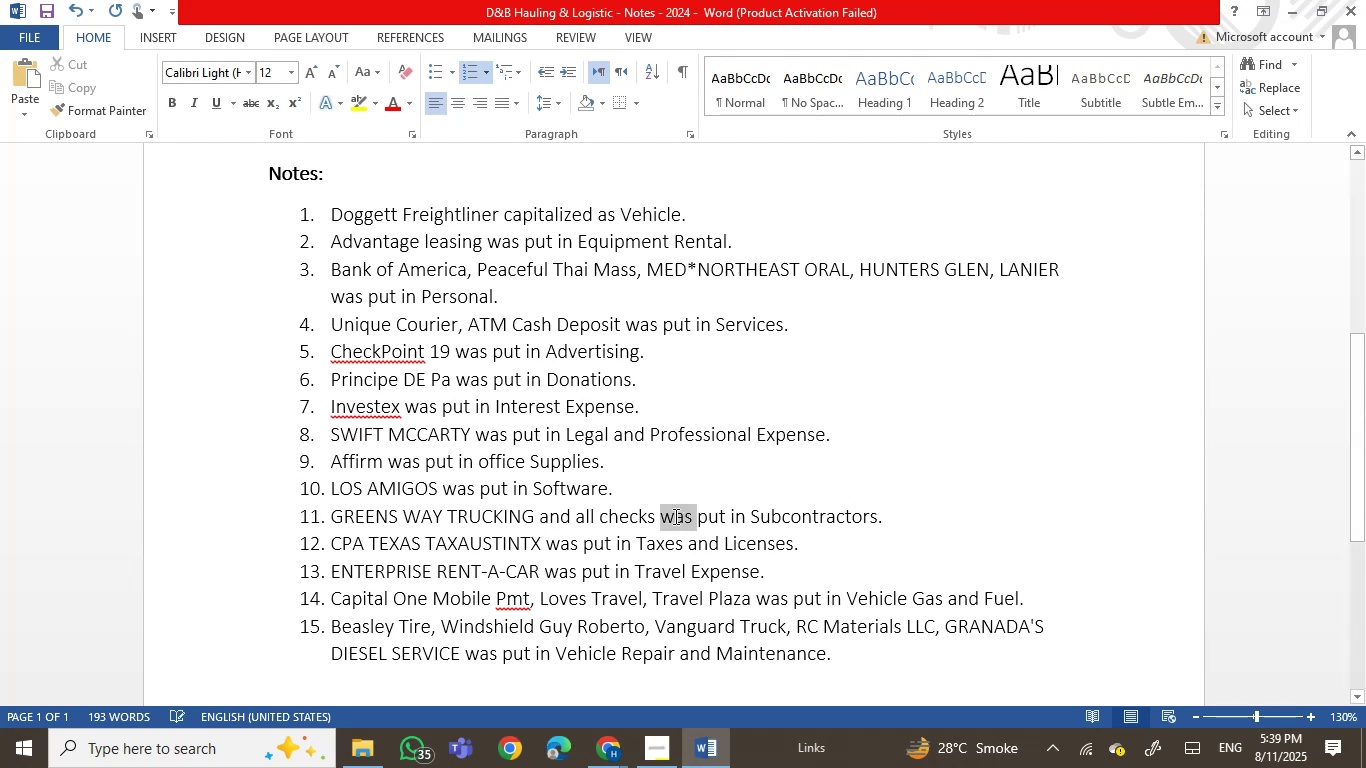 
type(WERE)
 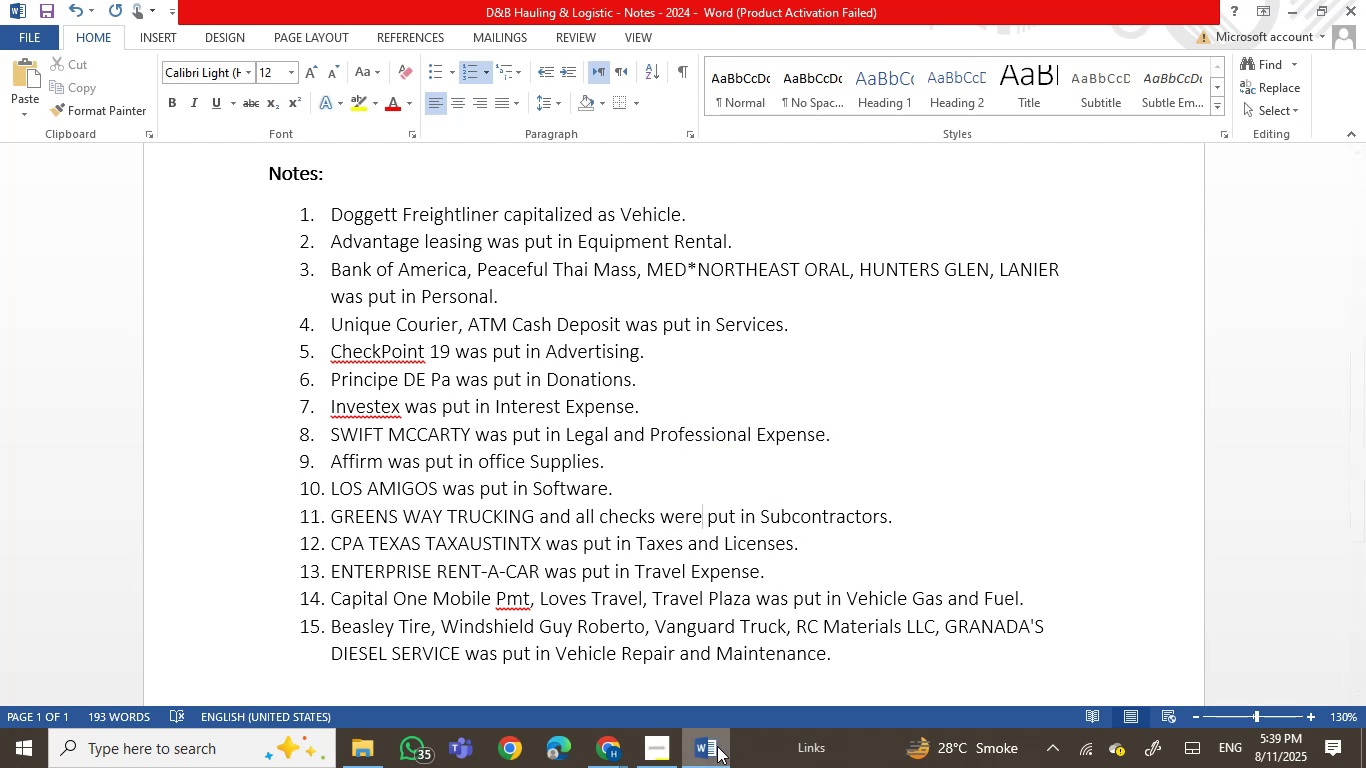 
left_click([717, 746])
 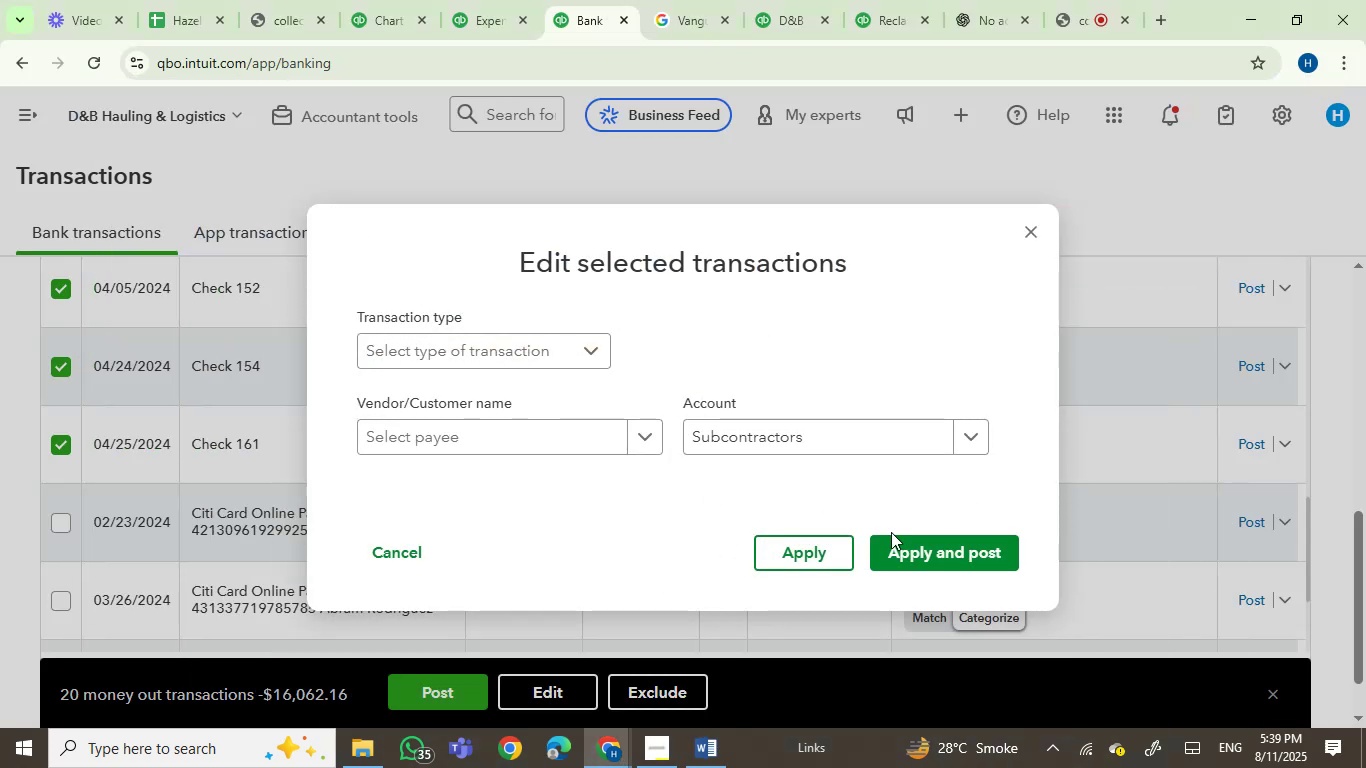 
left_click([919, 551])
 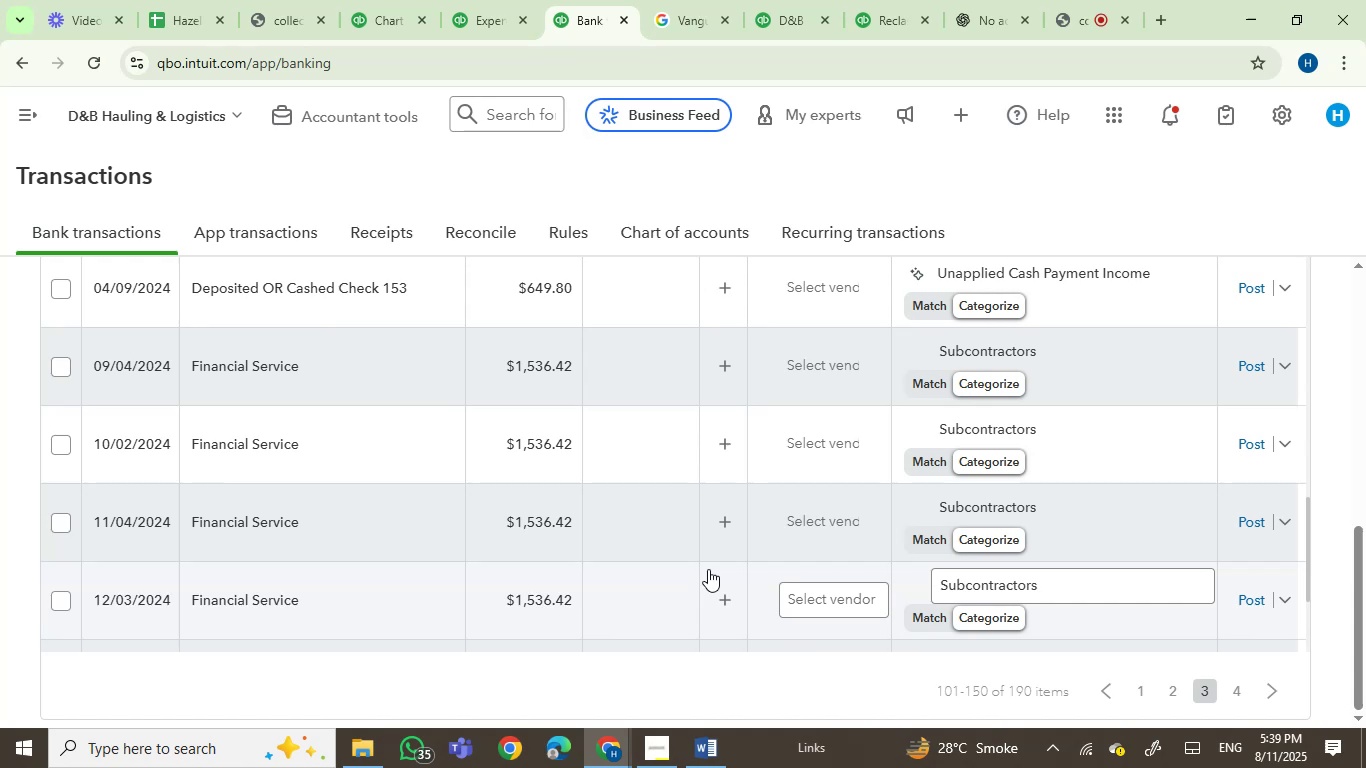 
wait(24.39)
 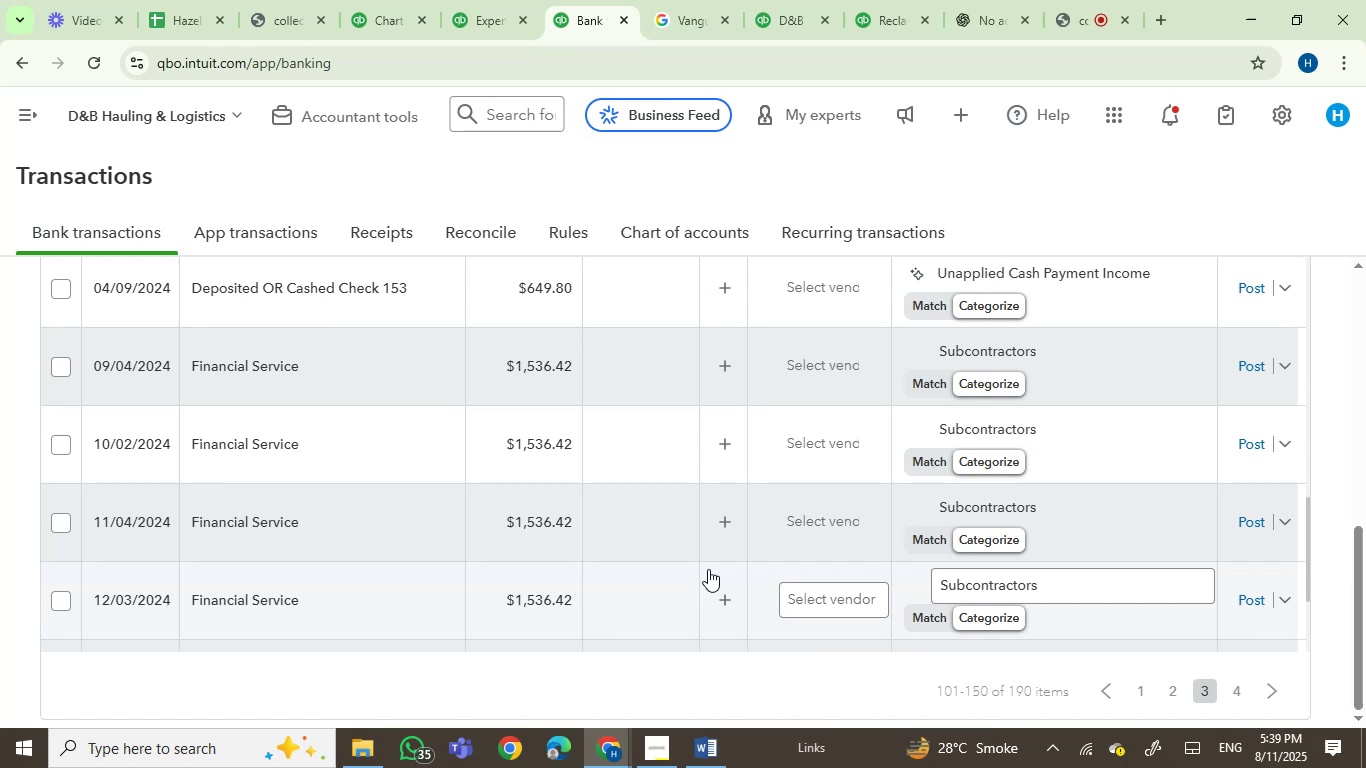 
scroll: coordinate [558, 493], scroll_direction: down, amount: 1.0
 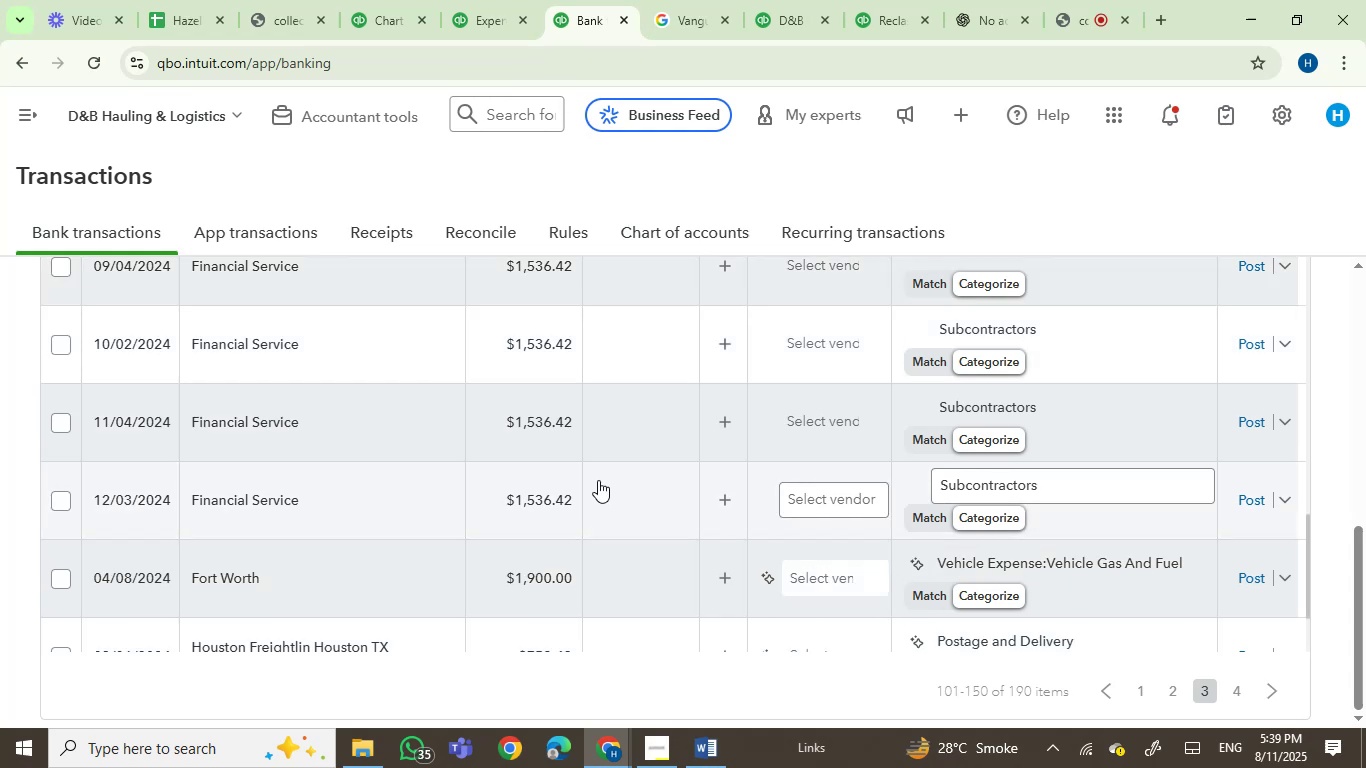 
scroll: coordinate [1346, 344], scroll_direction: up, amount: 7.0
 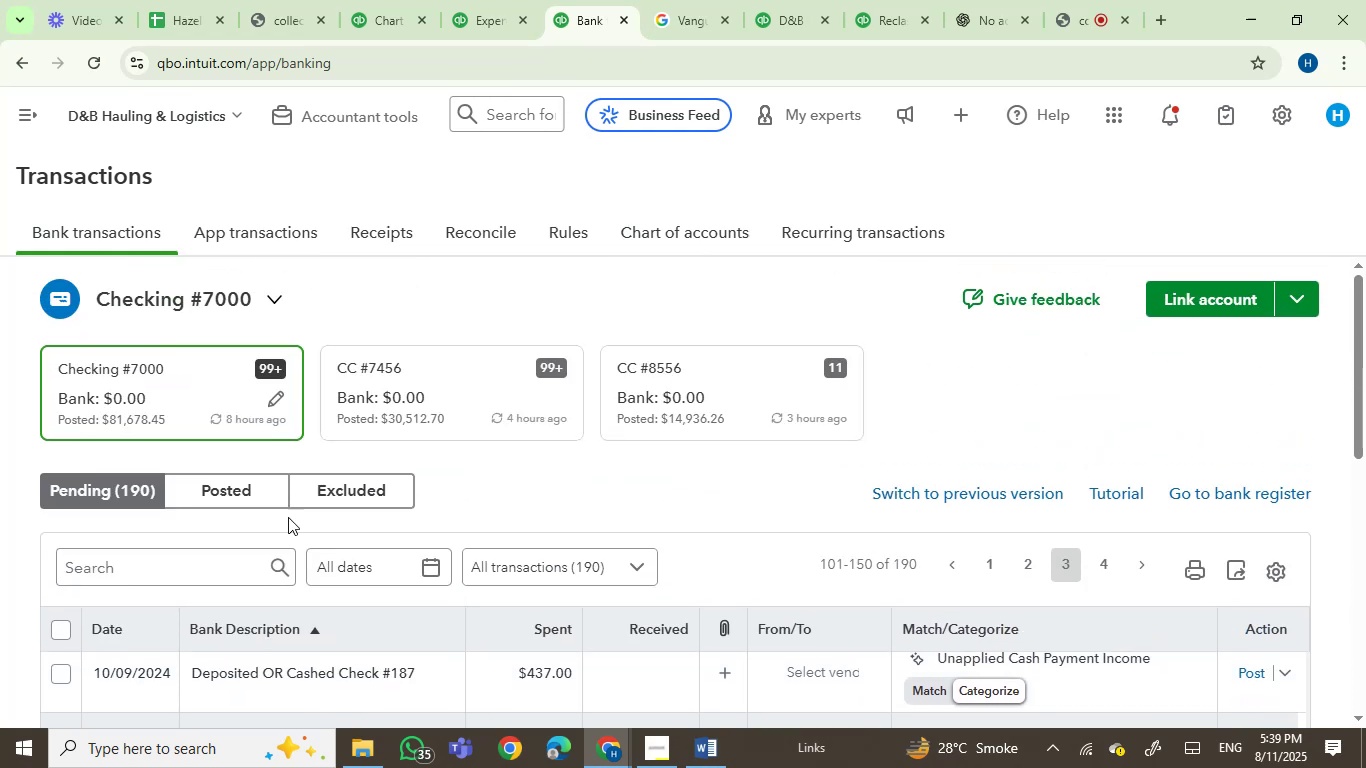 
left_click([195, 483])
 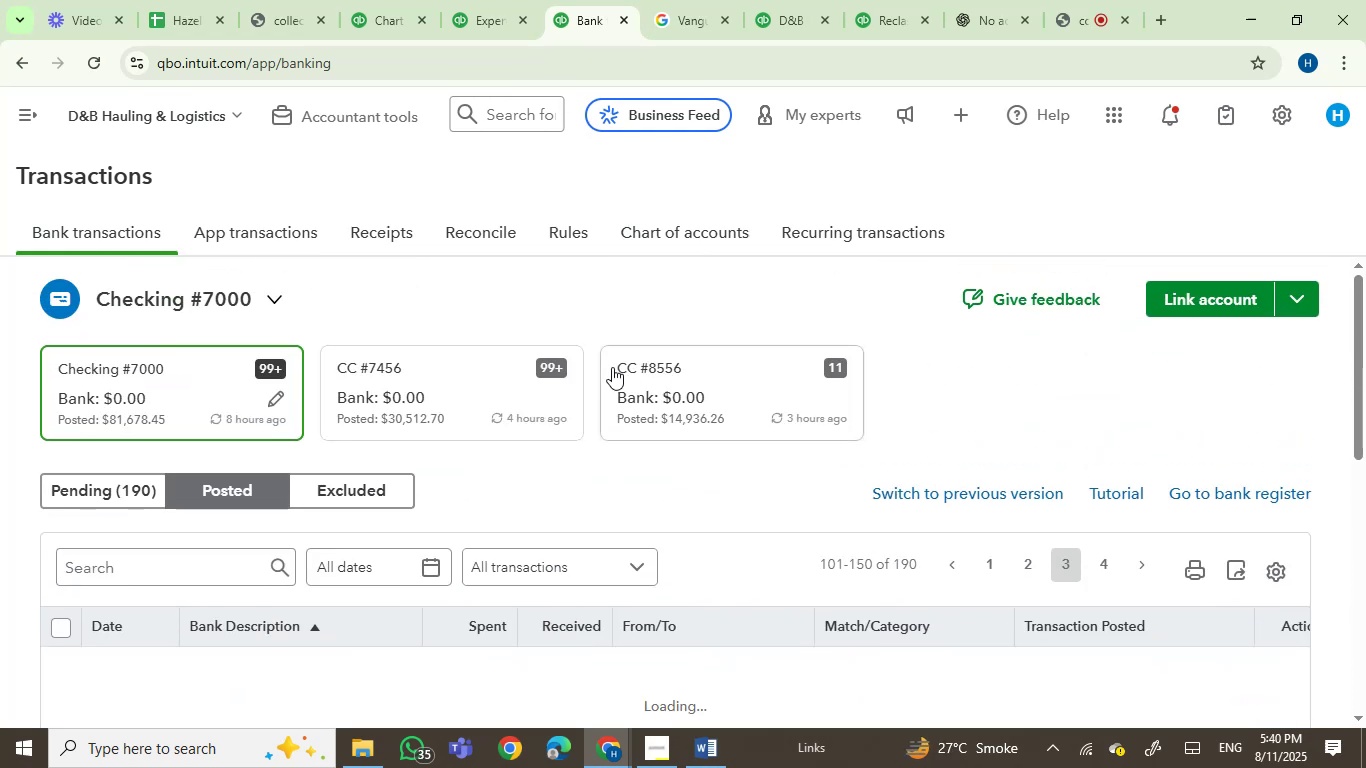 
wait(8.18)
 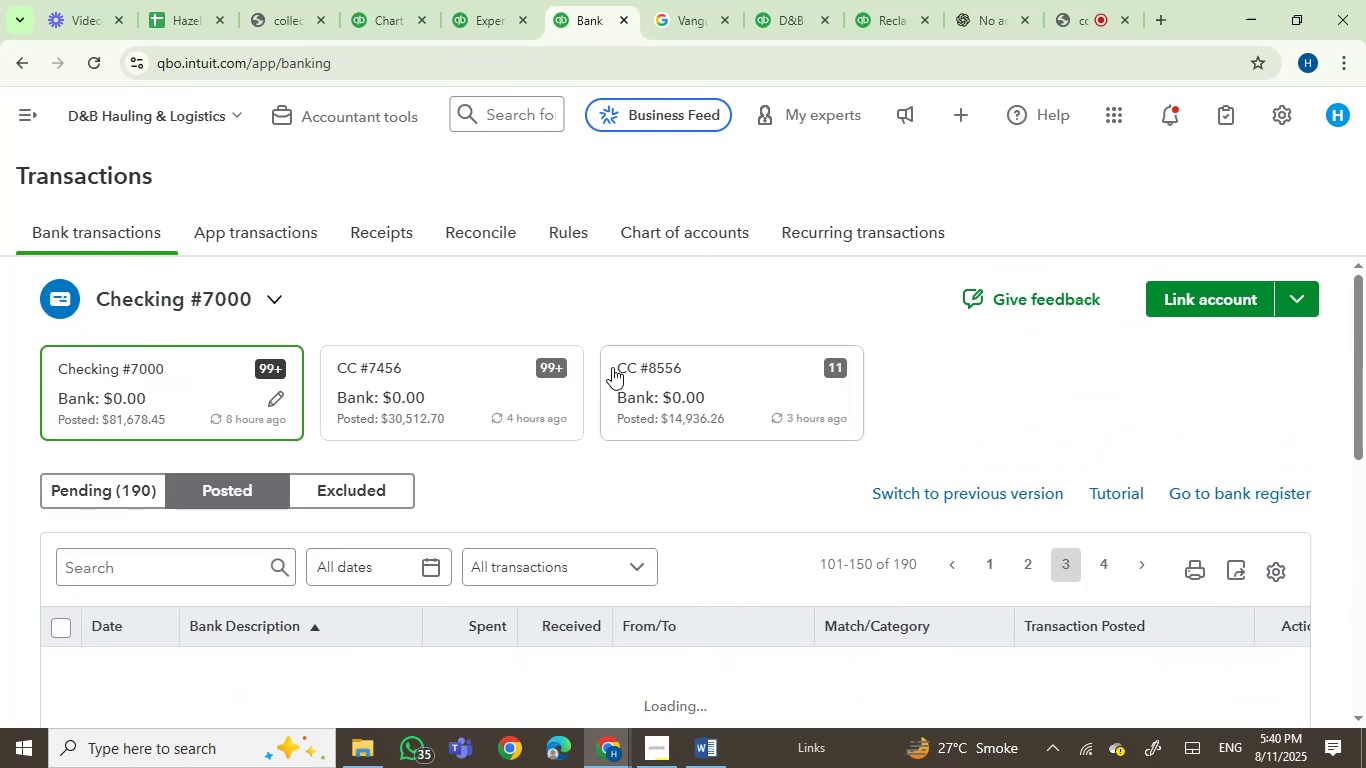 
left_click([107, 486])
 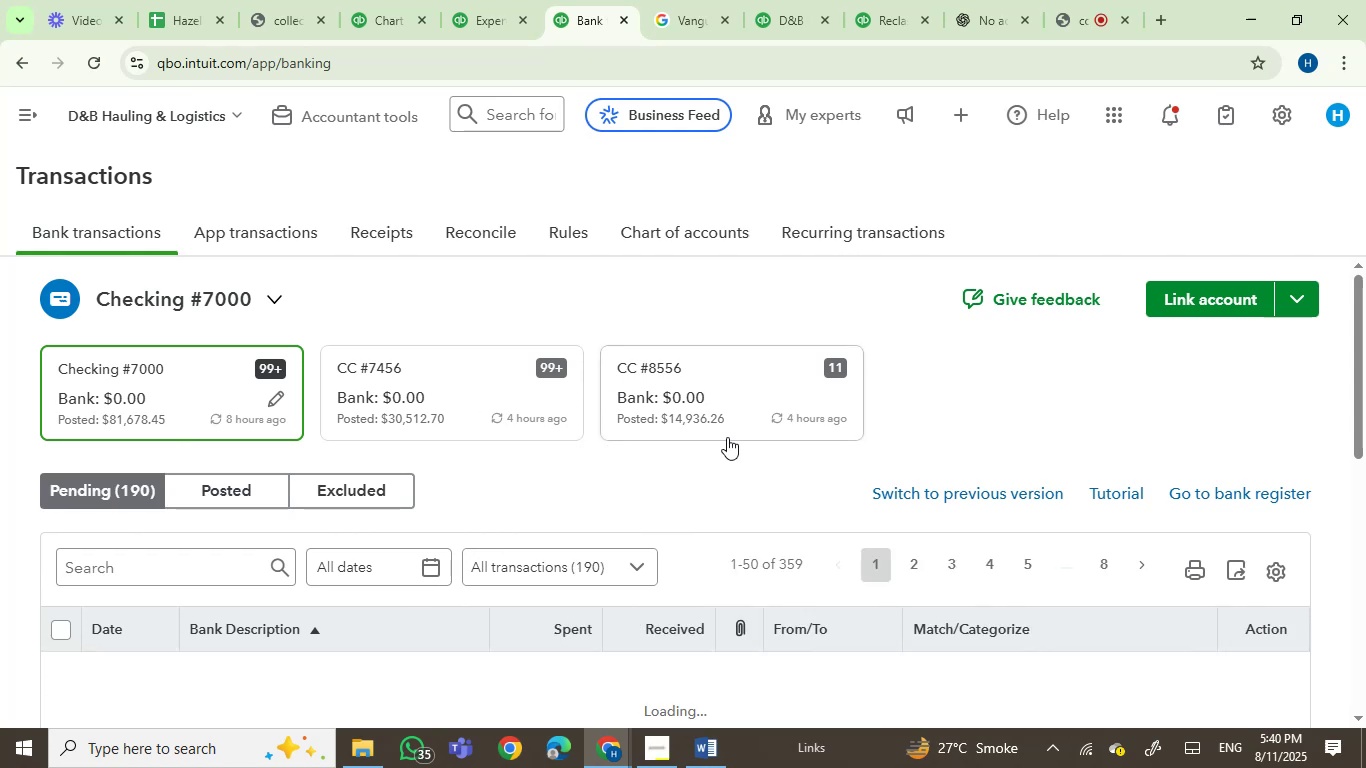 
wait(7.67)
 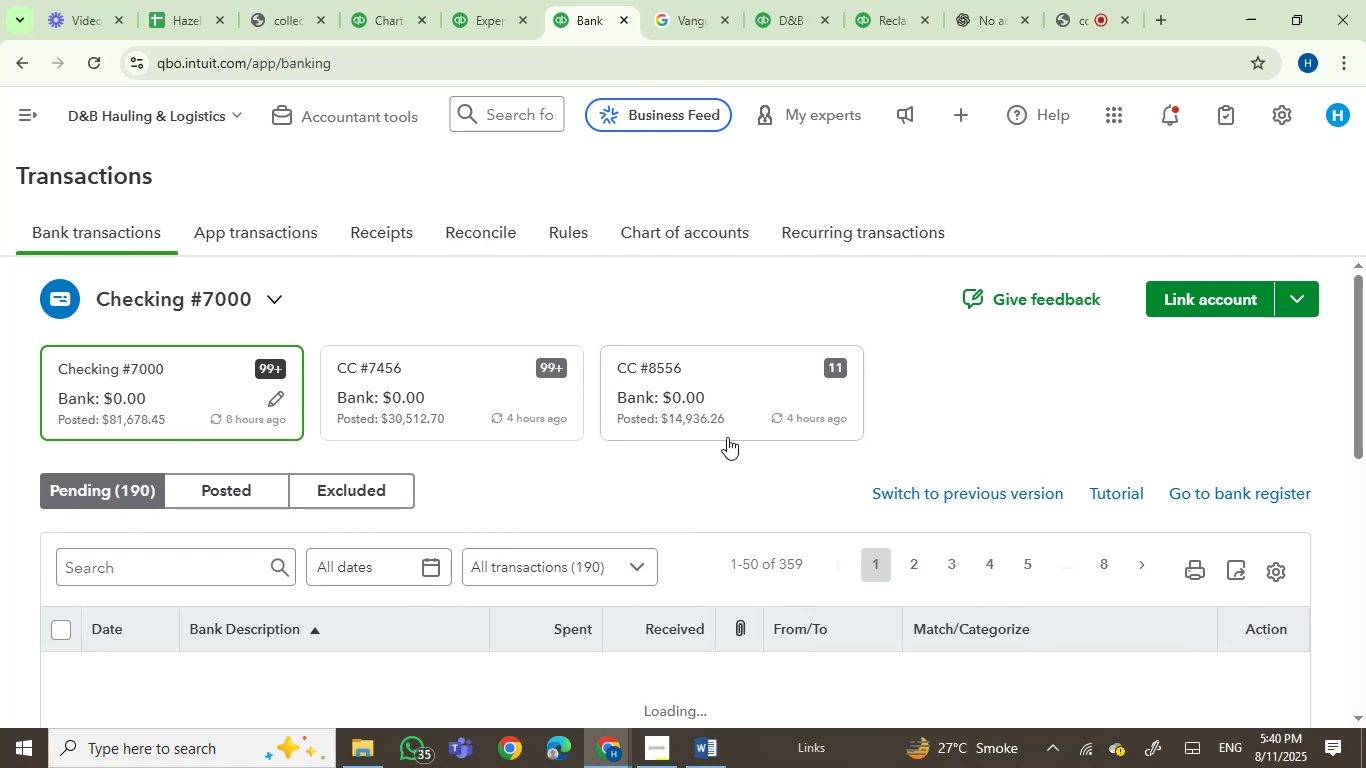 
scroll: coordinate [1223, 496], scroll_direction: down, amount: 14.0
 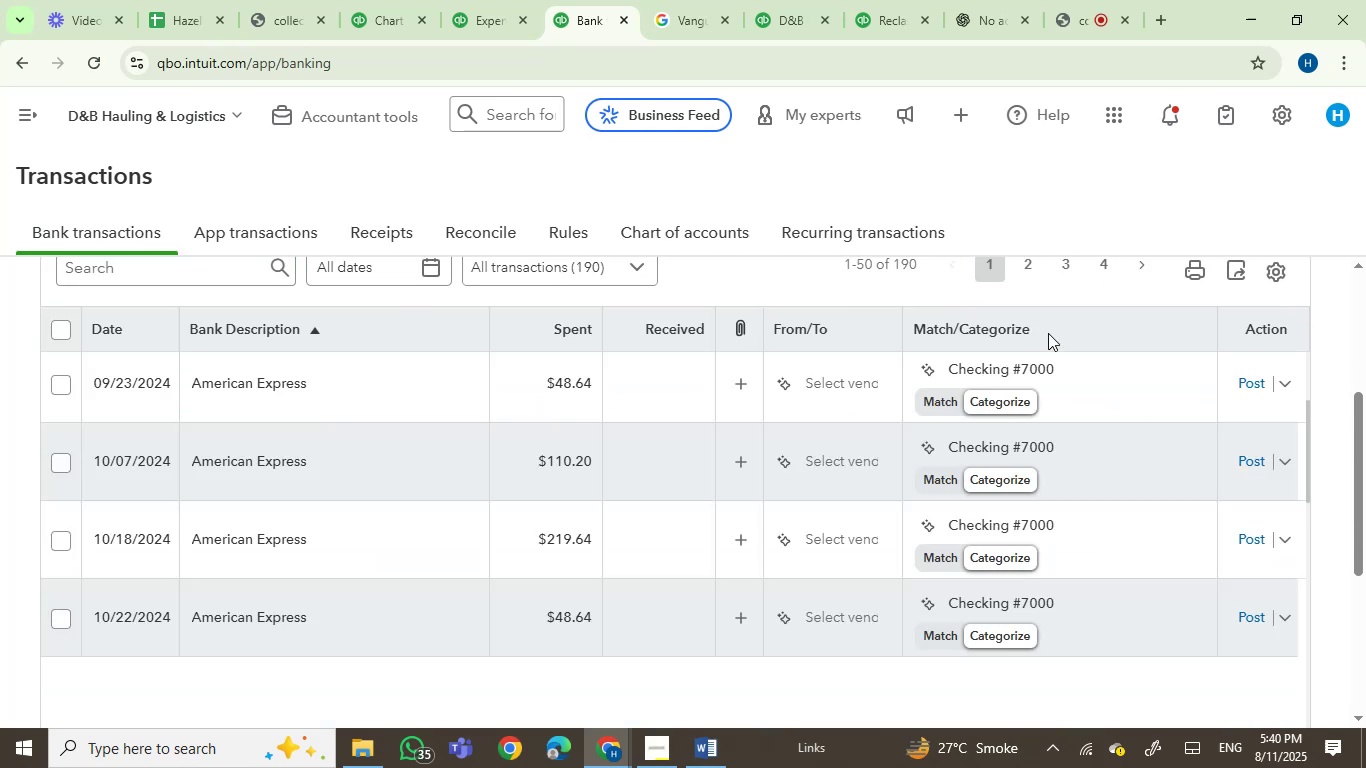 
left_click([1067, 268])
 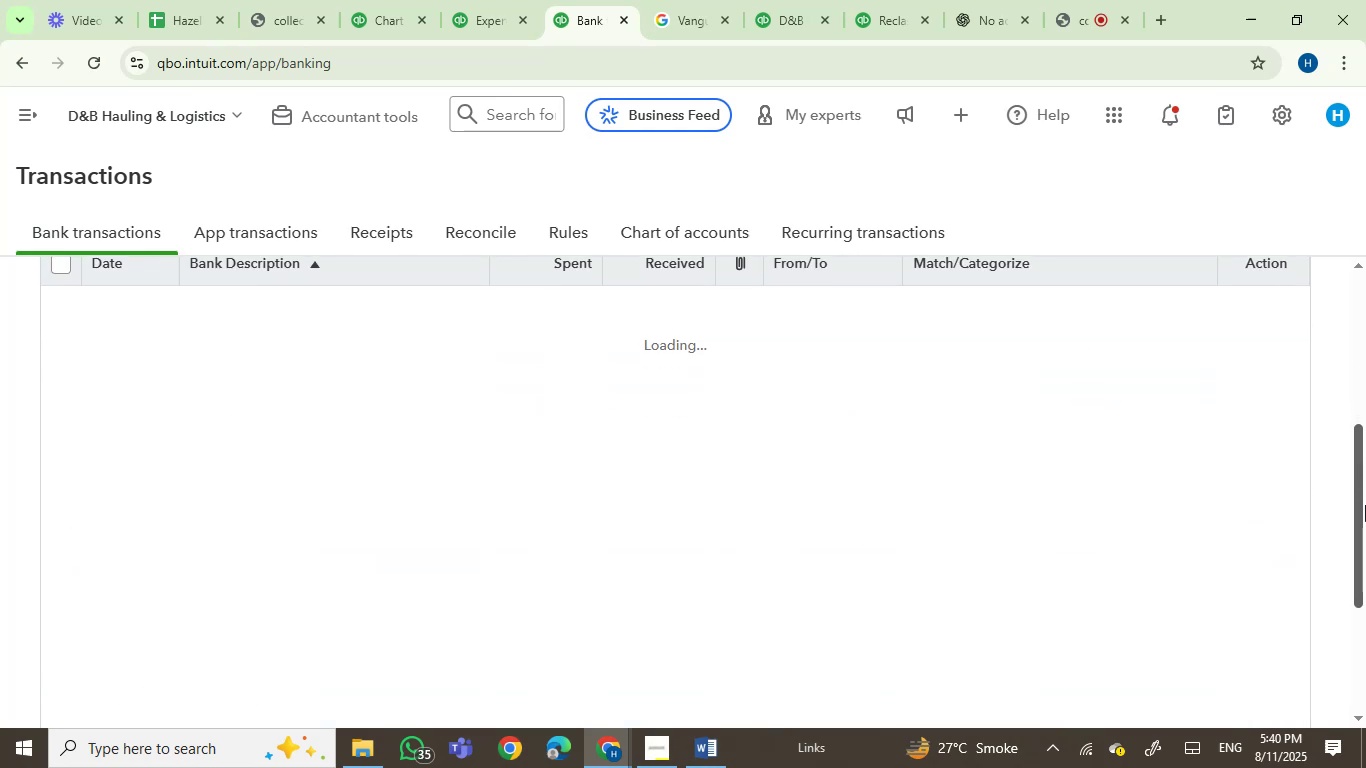 
mouse_move([998, 438])
 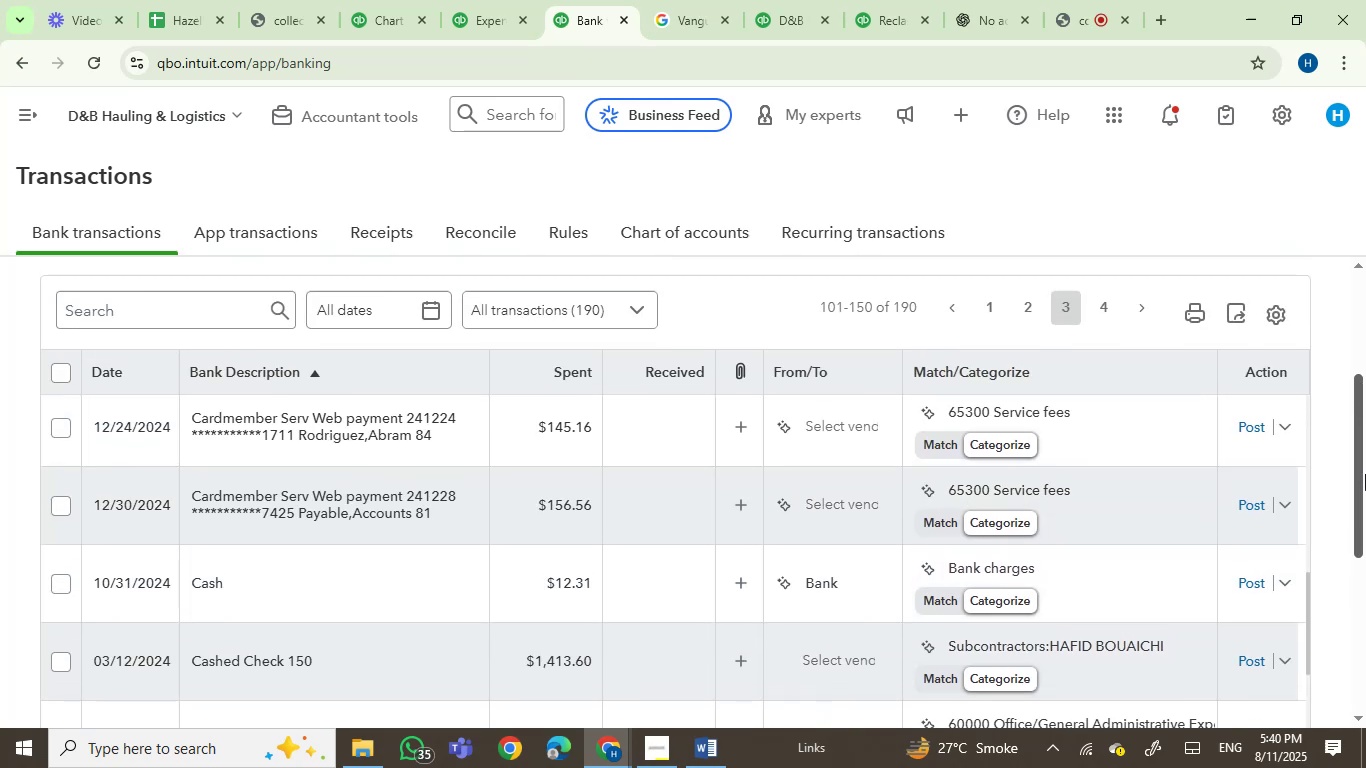 
wait(10.18)
 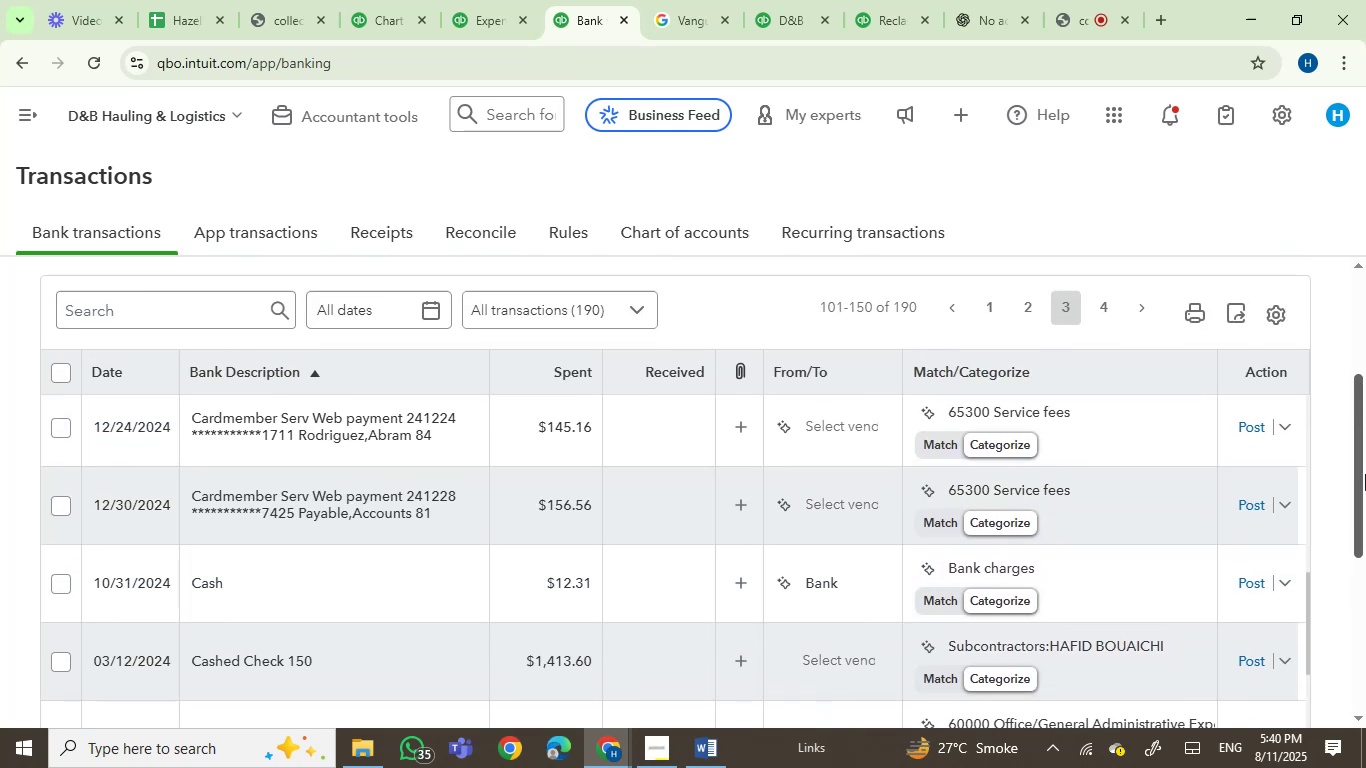 
left_click([1020, 298])
 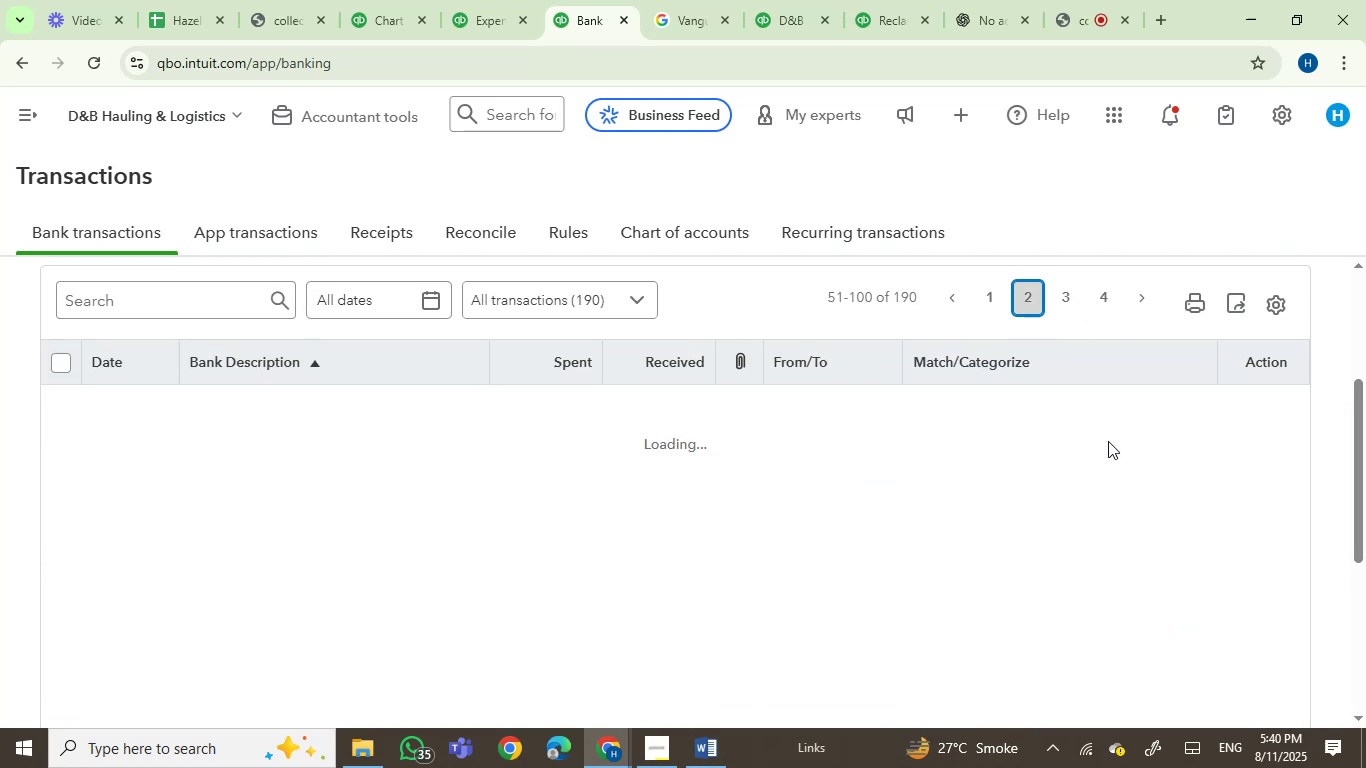 
wait(7.81)
 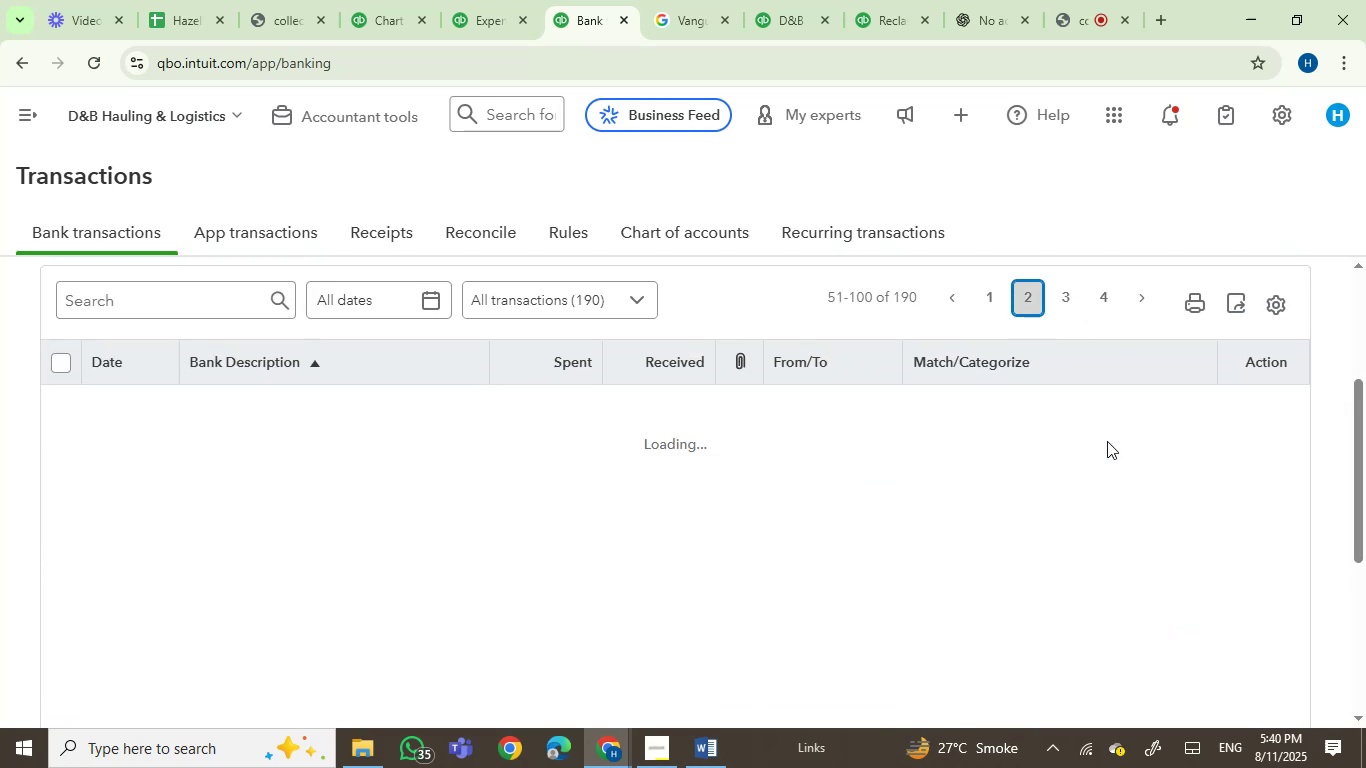 
scroll: coordinate [1108, 441], scroll_direction: up, amount: 1.0
 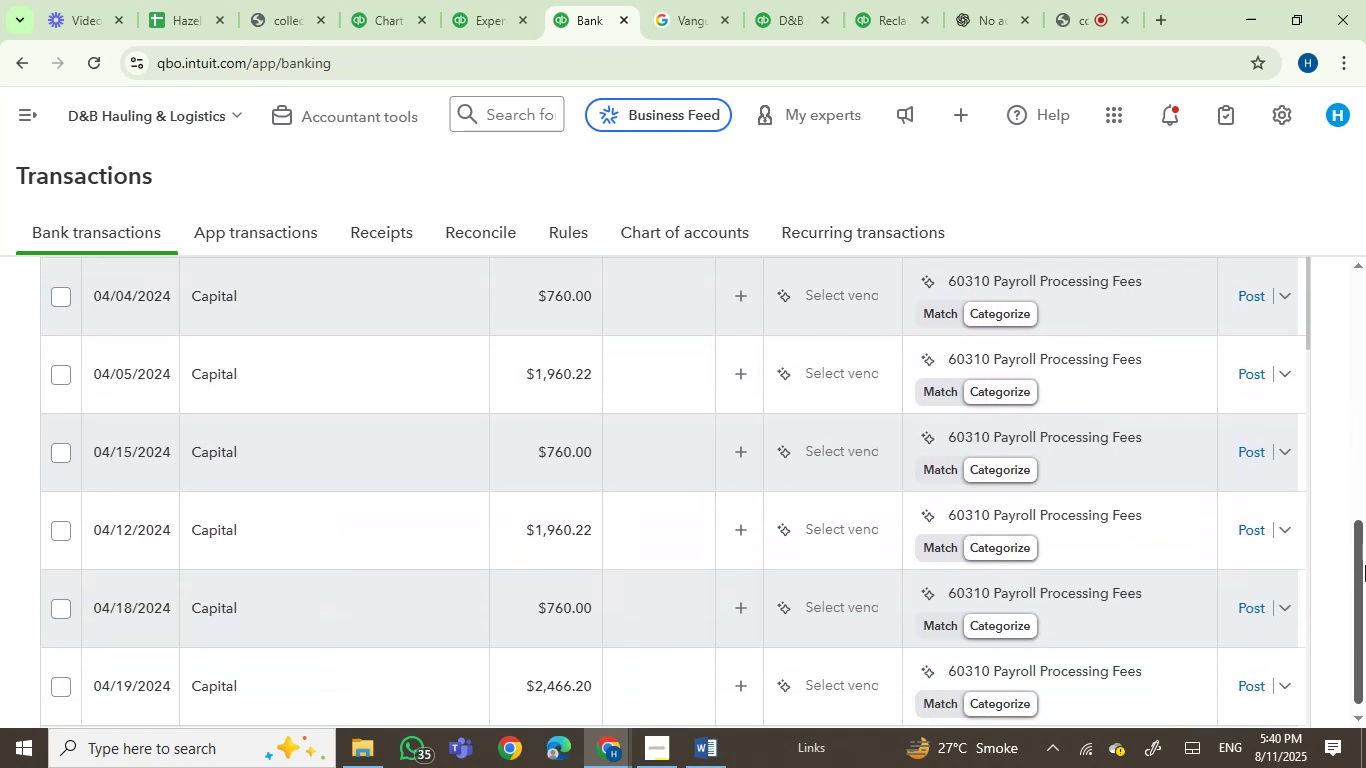 
wait(9.02)
 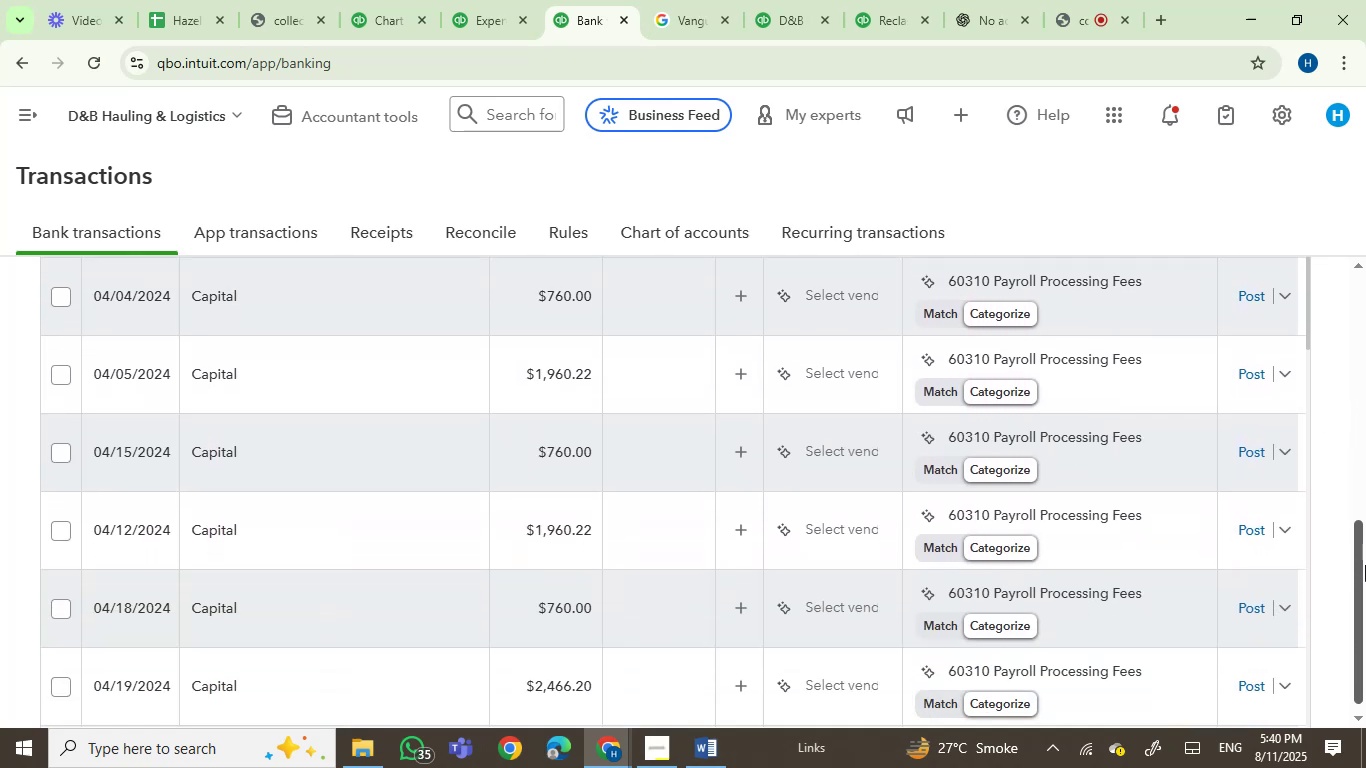 
double_click([1304, 647])
 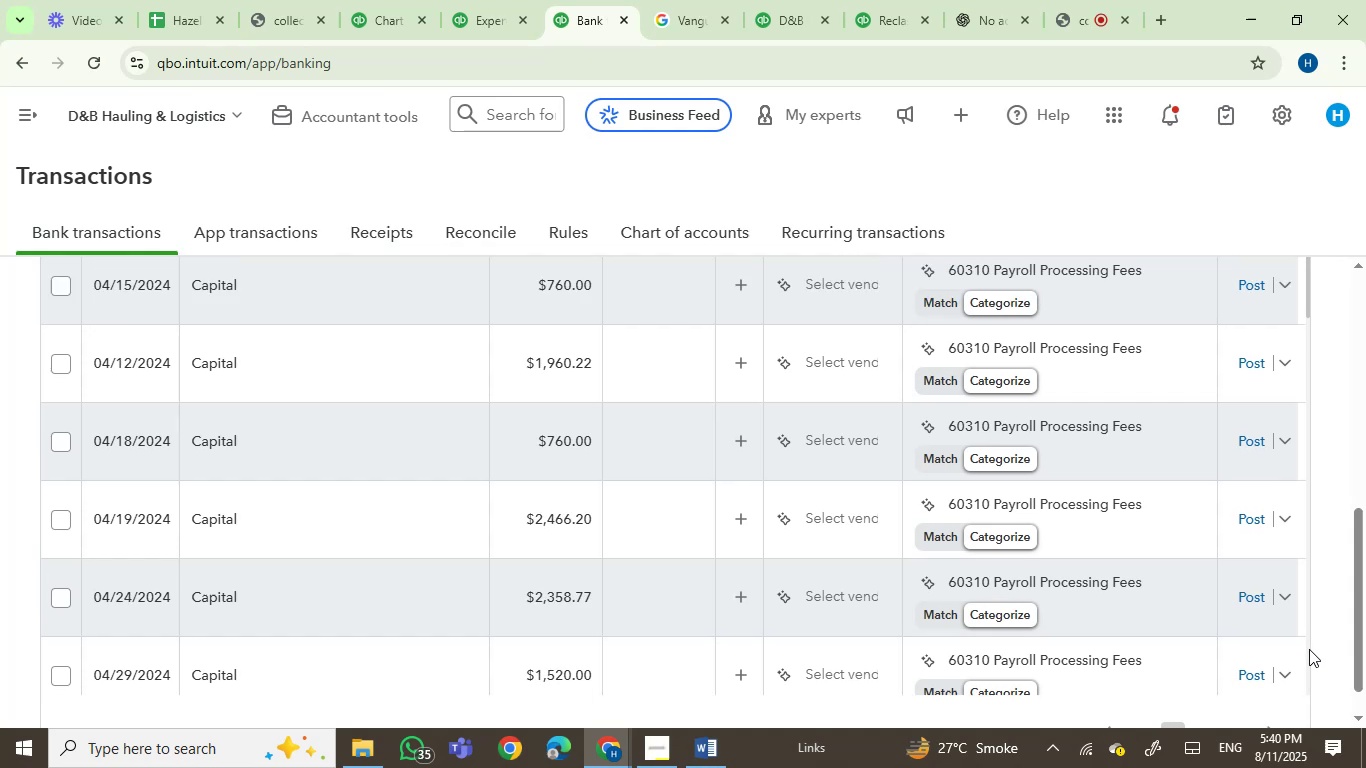 
double_click([1309, 649])
 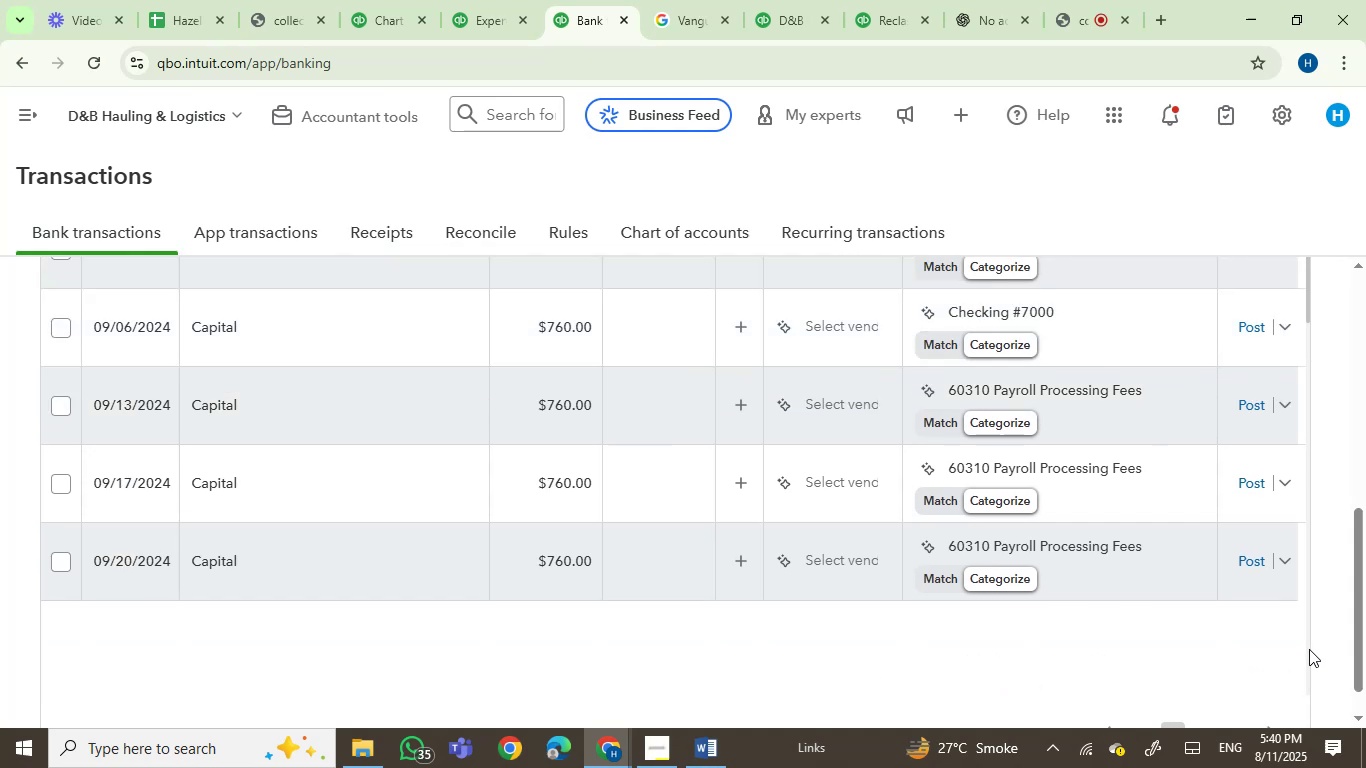 
triple_click([1309, 649])
 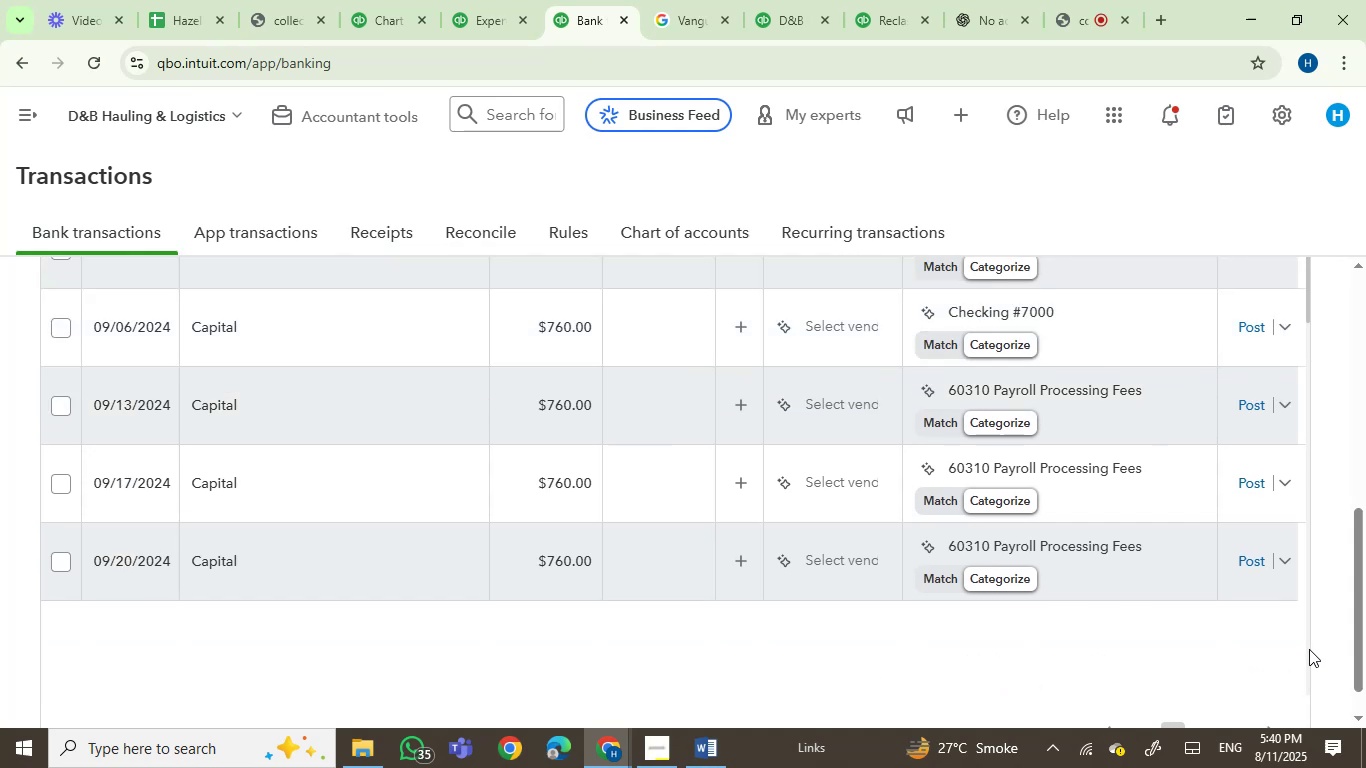 
triple_click([1309, 649])
 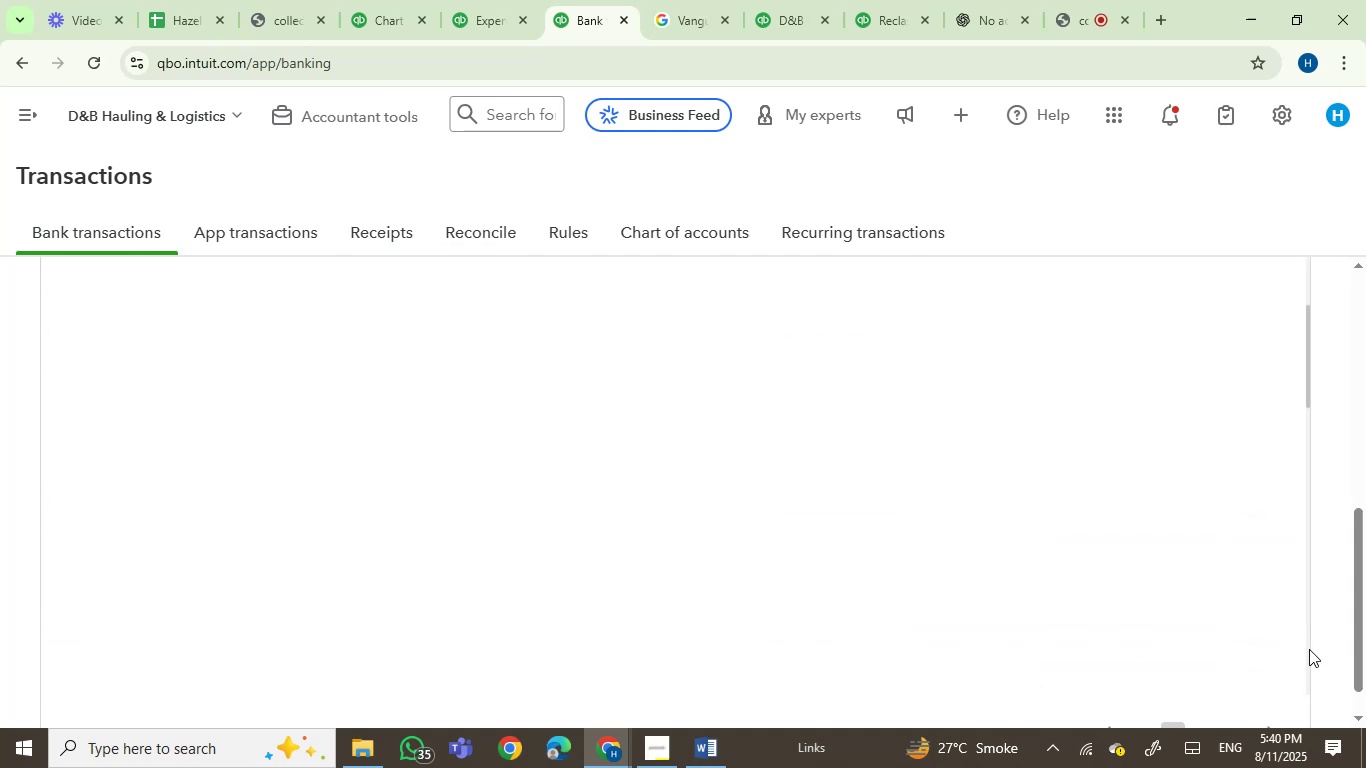 
triple_click([1309, 649])
 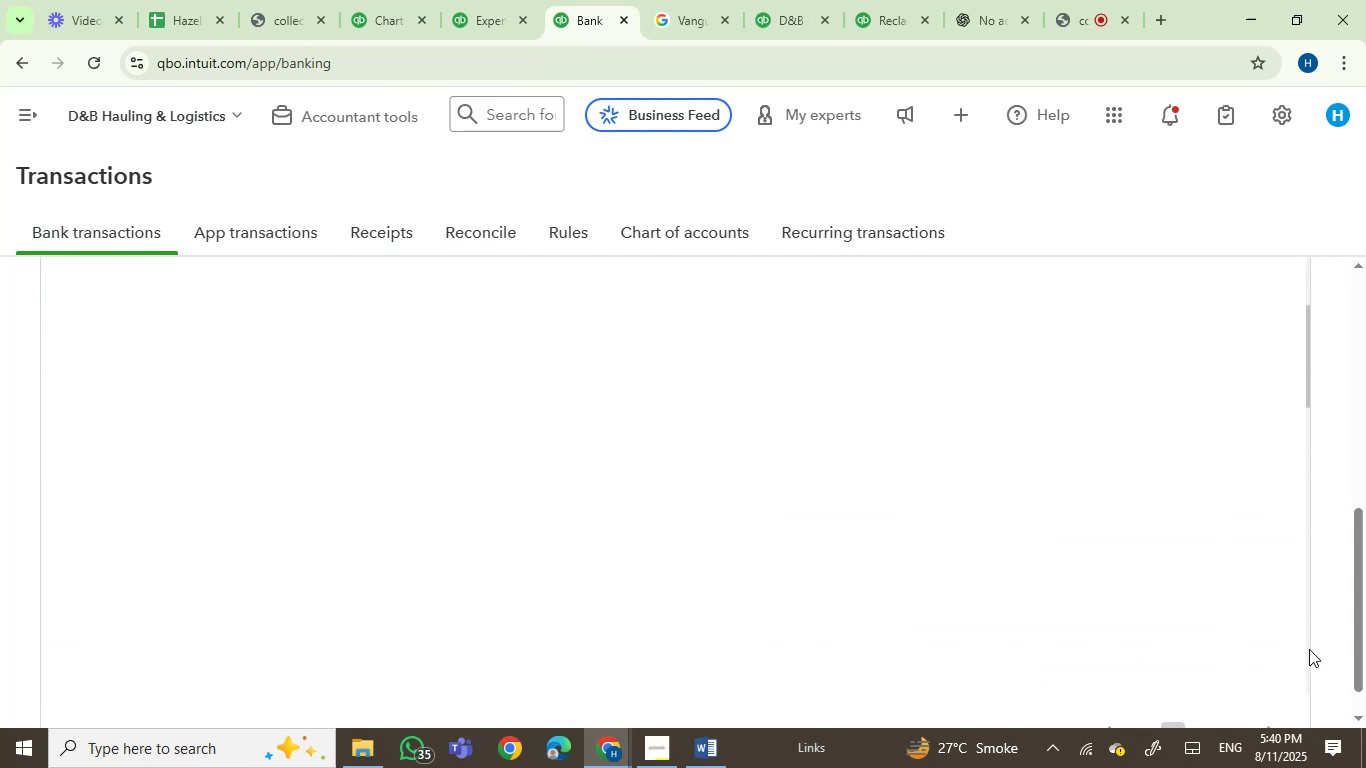 
triple_click([1309, 649])
 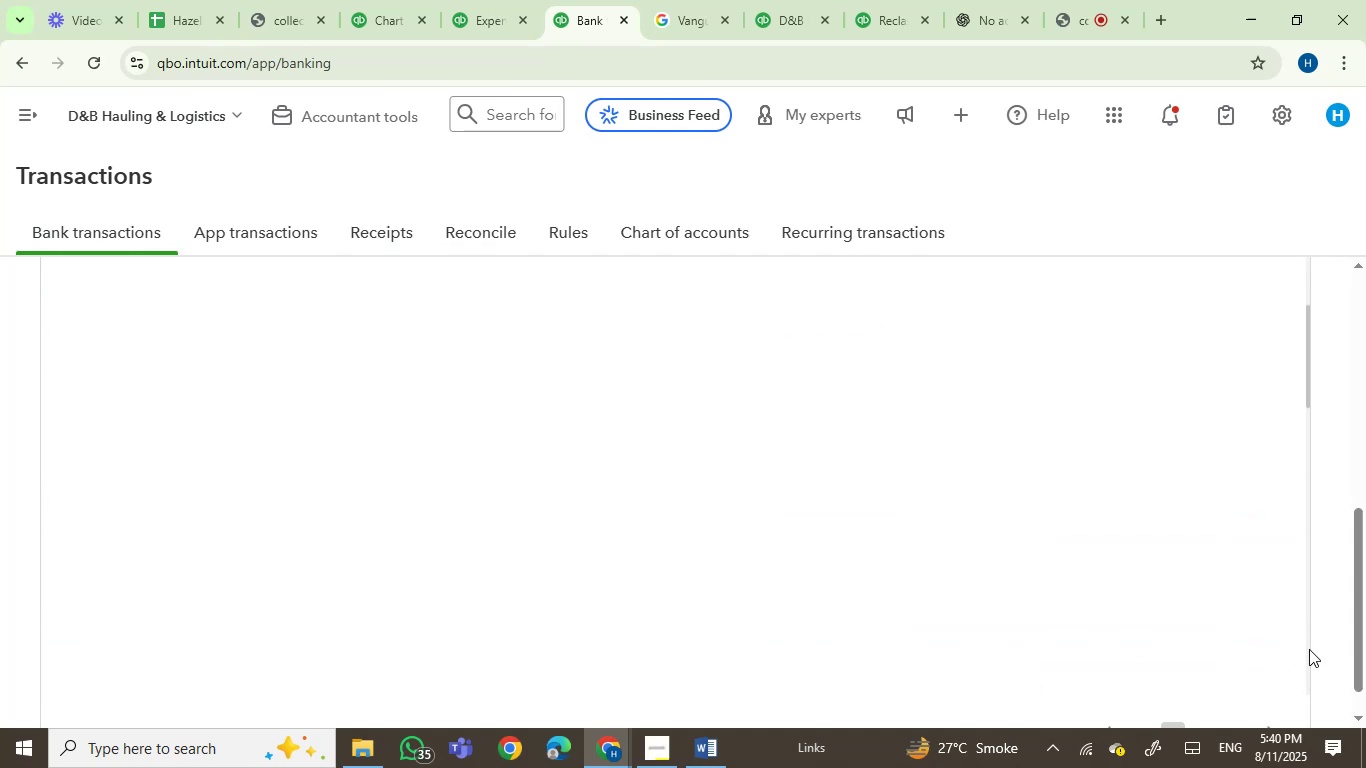 
triple_click([1309, 649])
 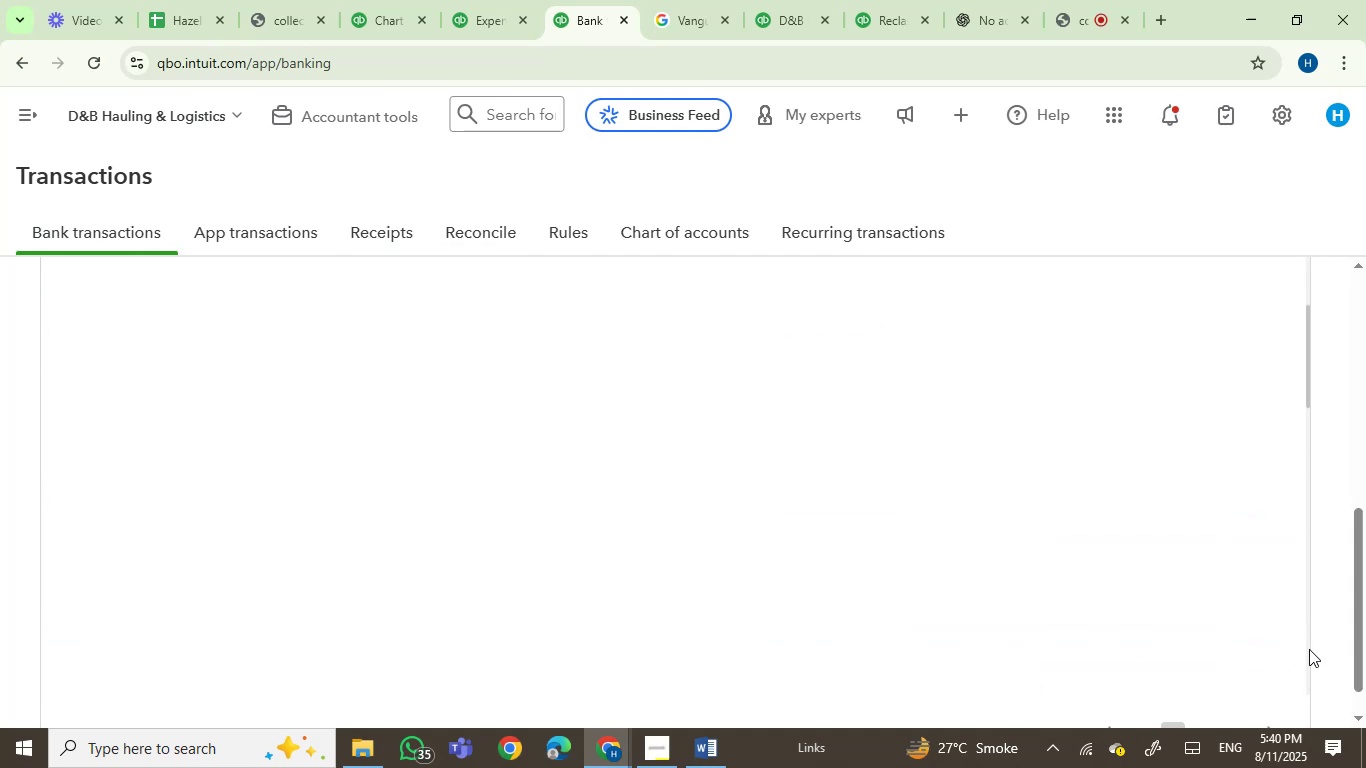 
triple_click([1309, 649])
 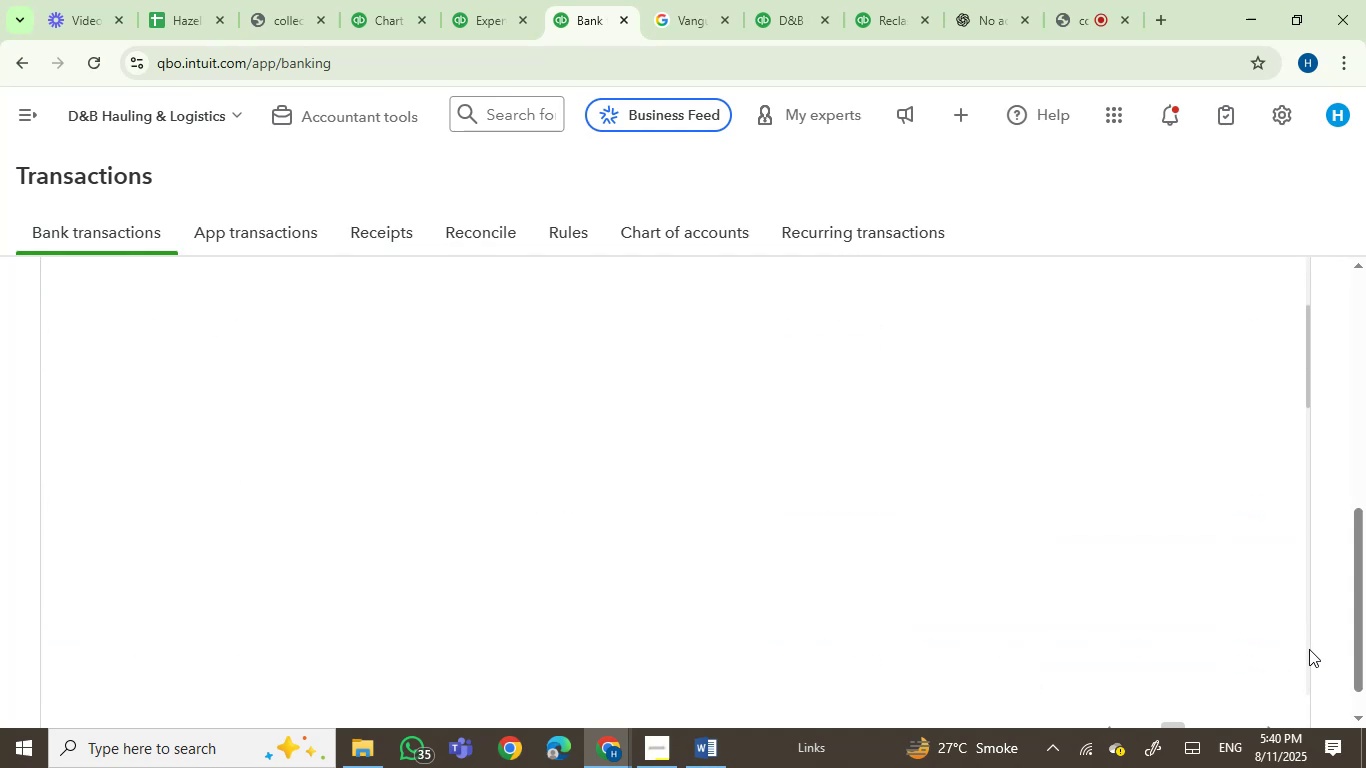 
triple_click([1309, 649])
 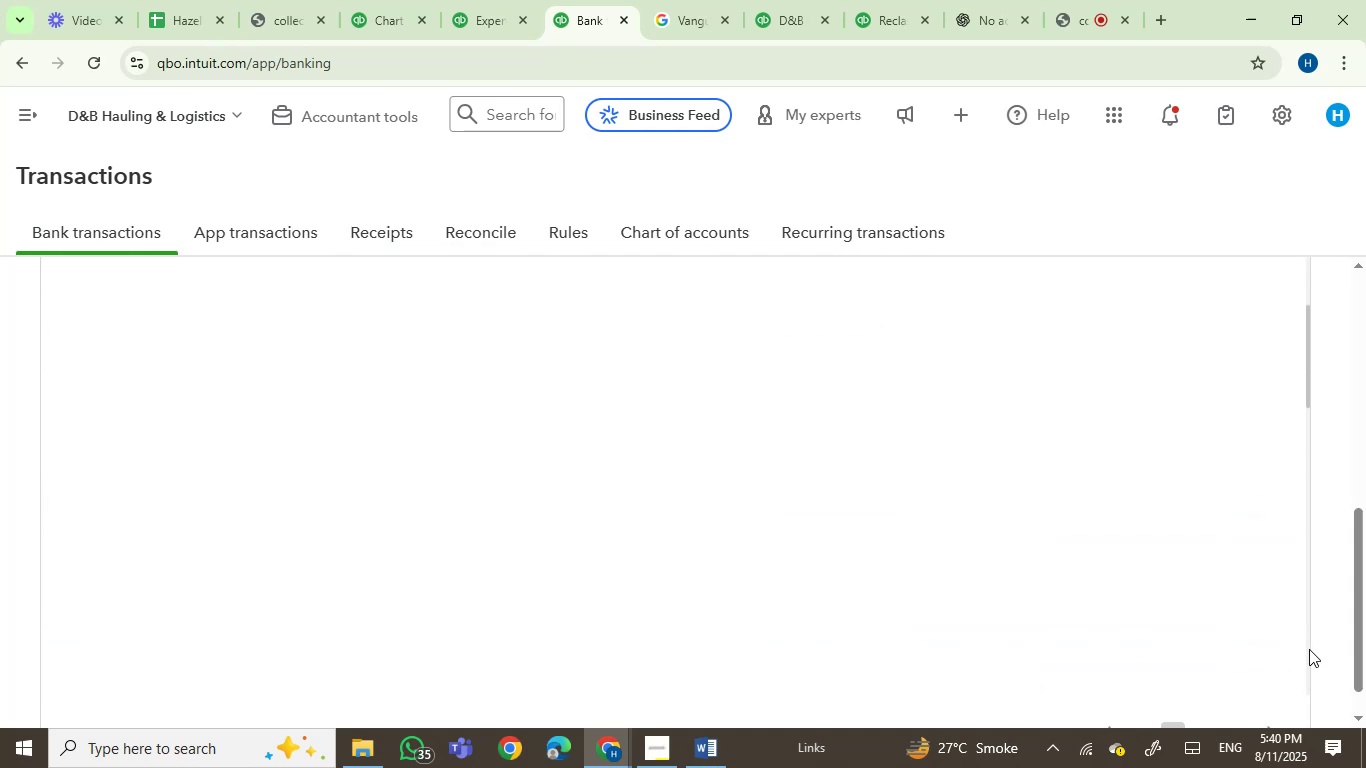 
triple_click([1309, 649])
 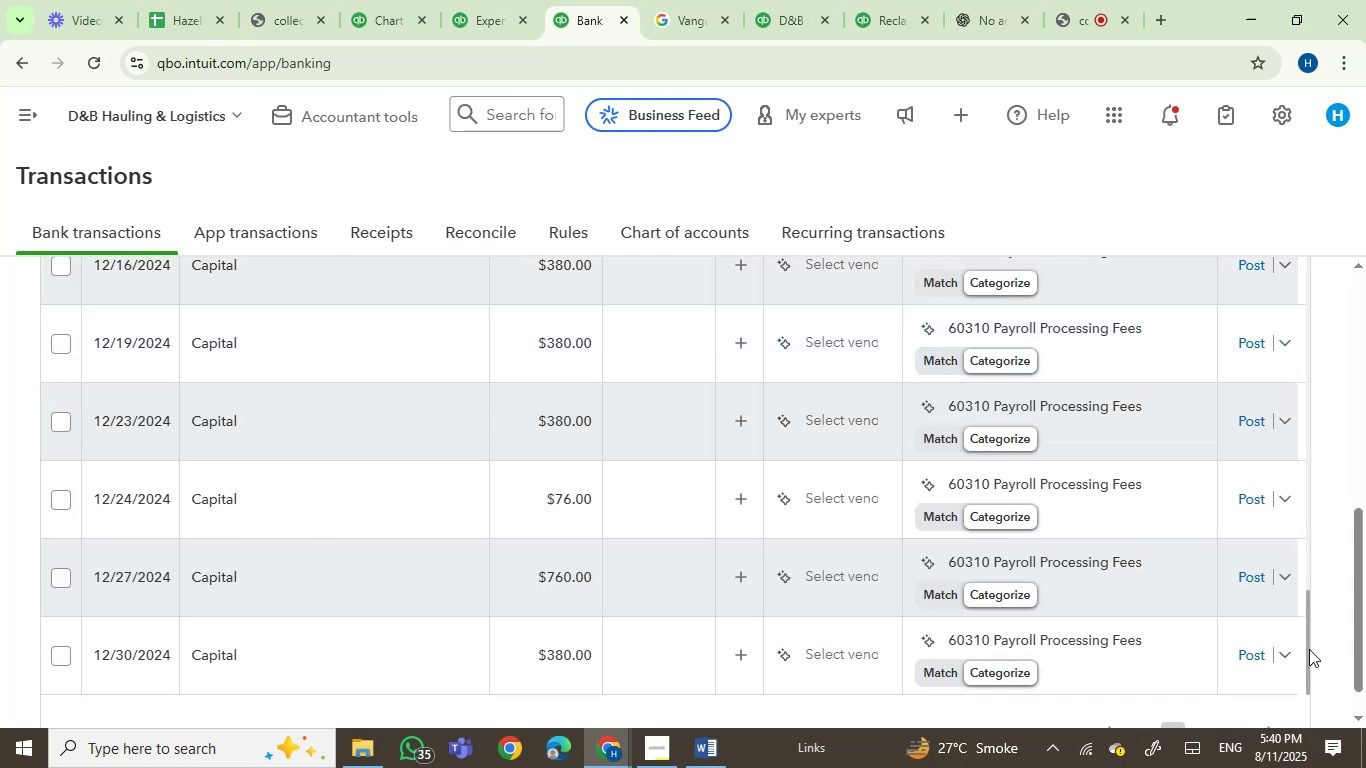 
double_click([1309, 649])
 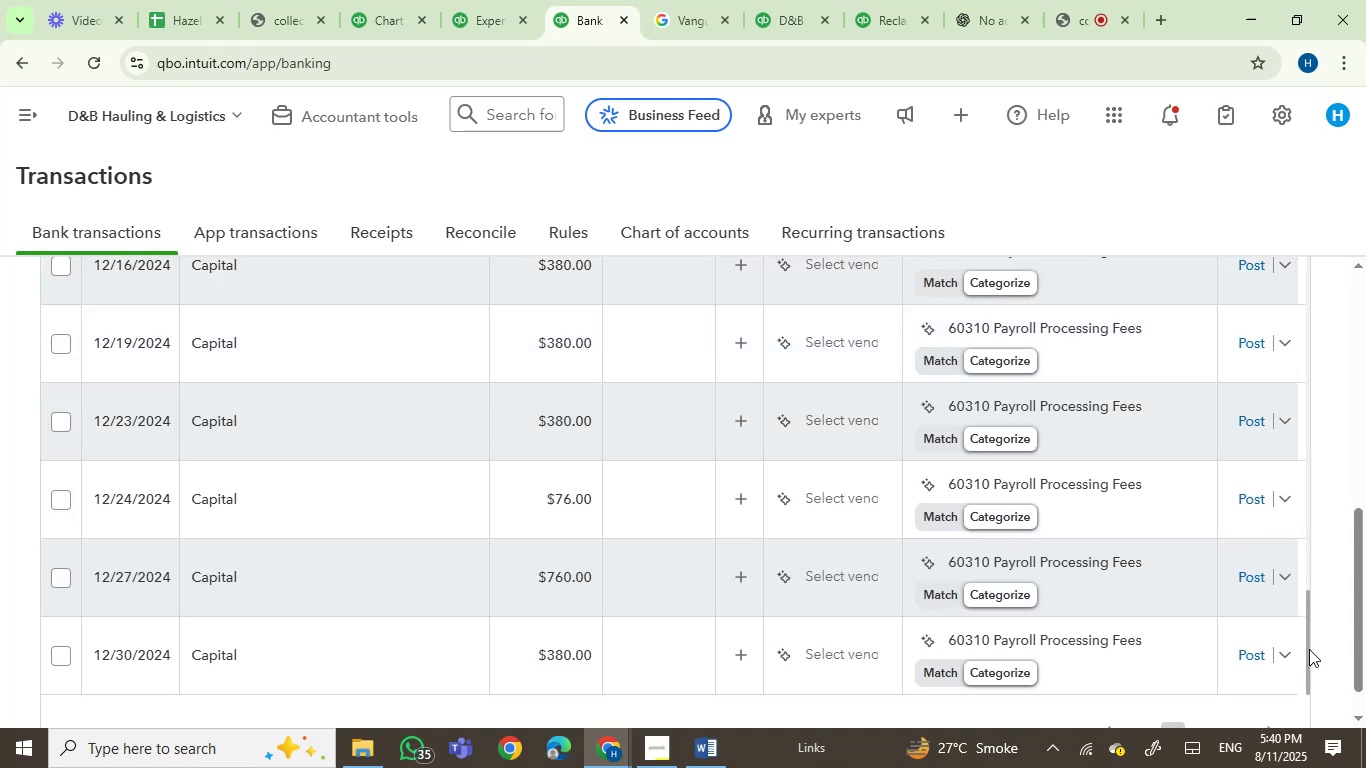 
triple_click([1309, 649])
 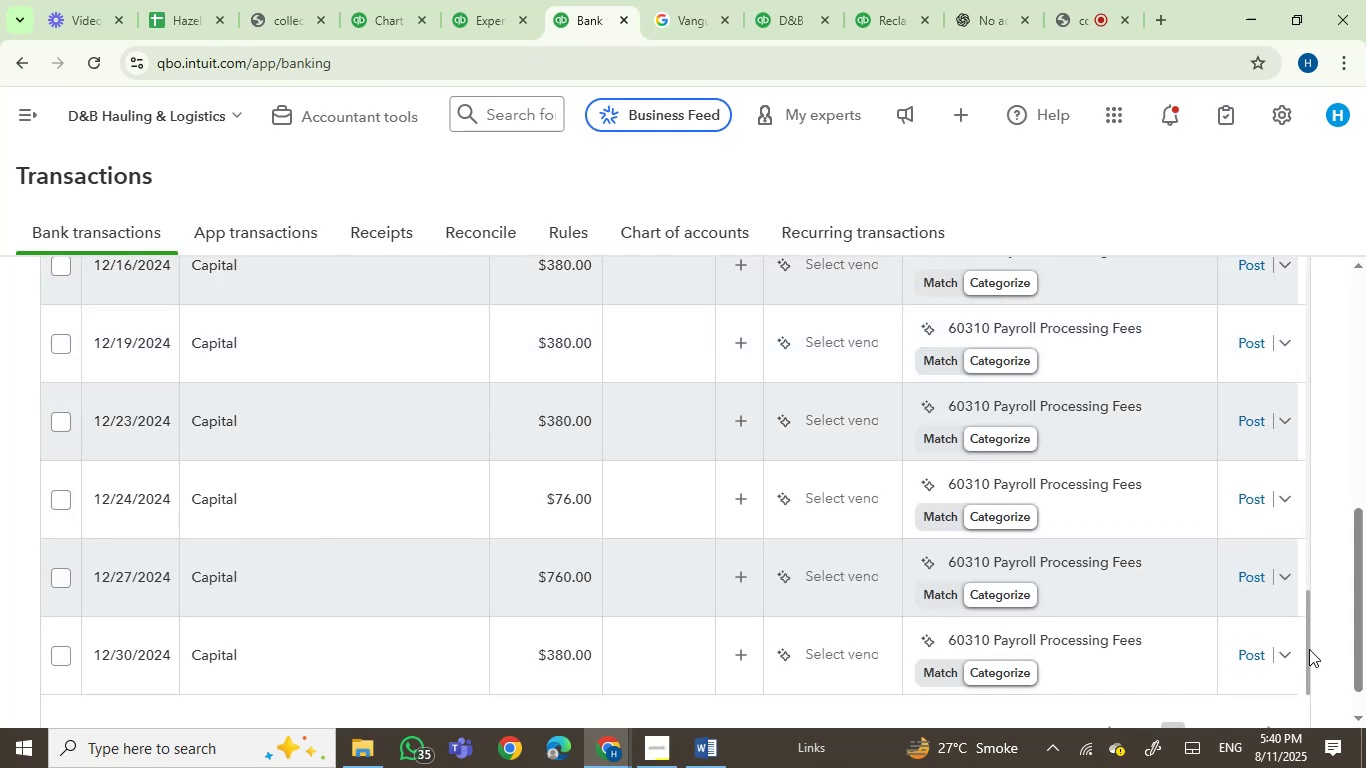 
triple_click([1309, 649])
 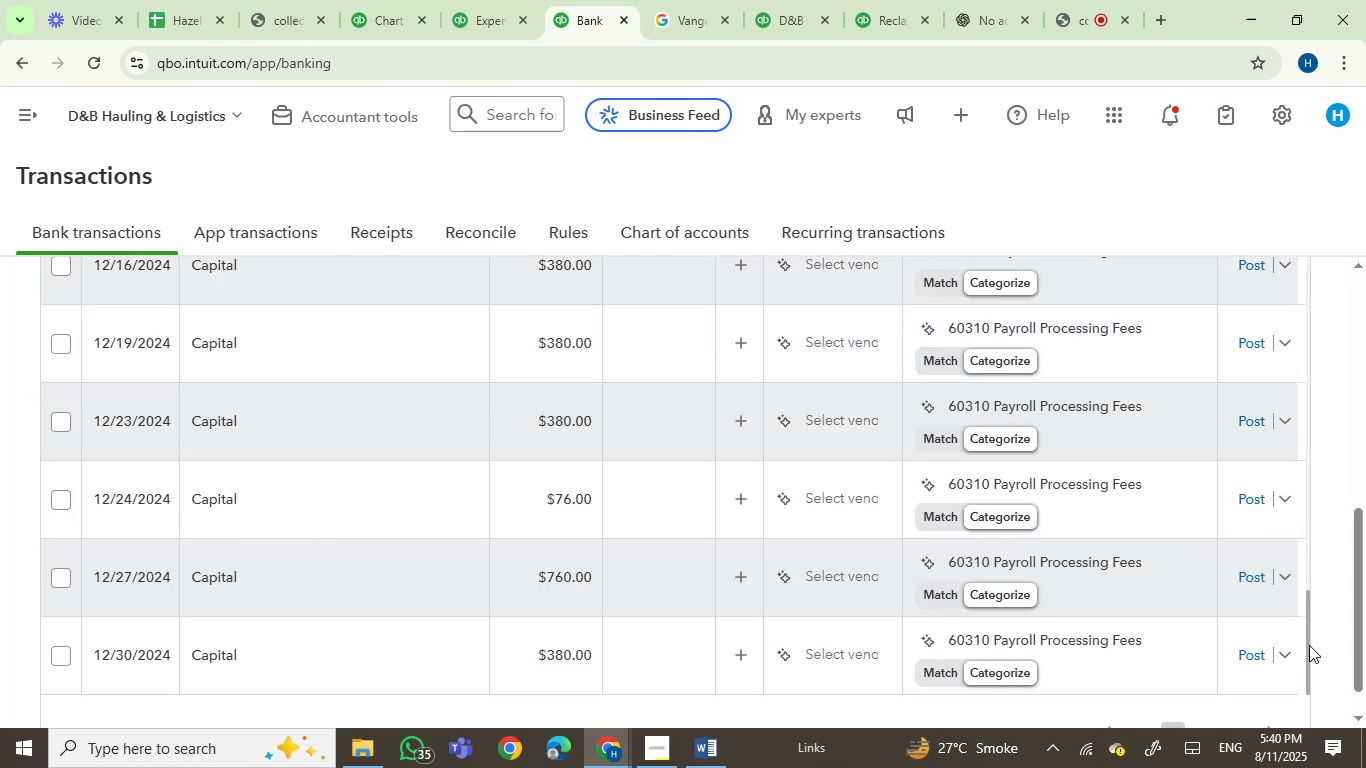 
scroll: coordinate [1082, 515], scroll_direction: down, amount: 1.0
 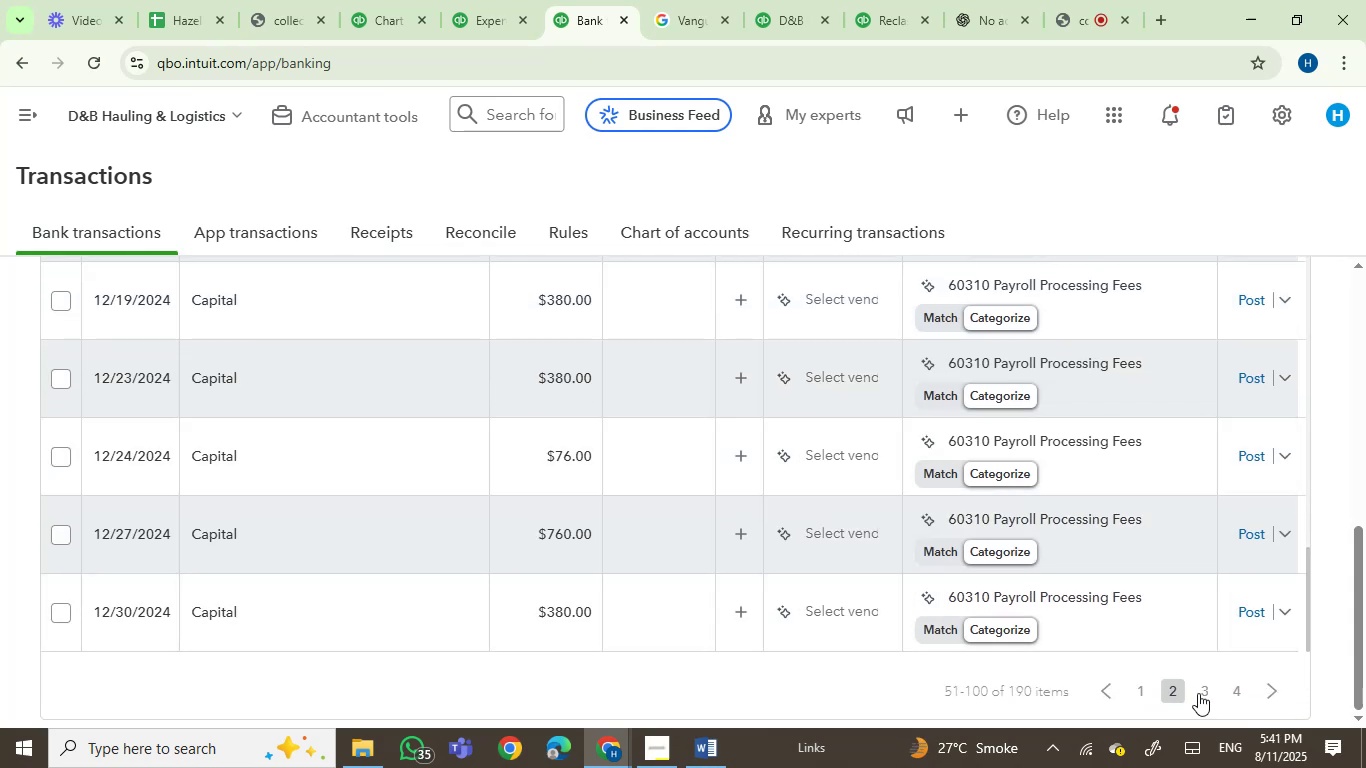 
left_click([1207, 692])
 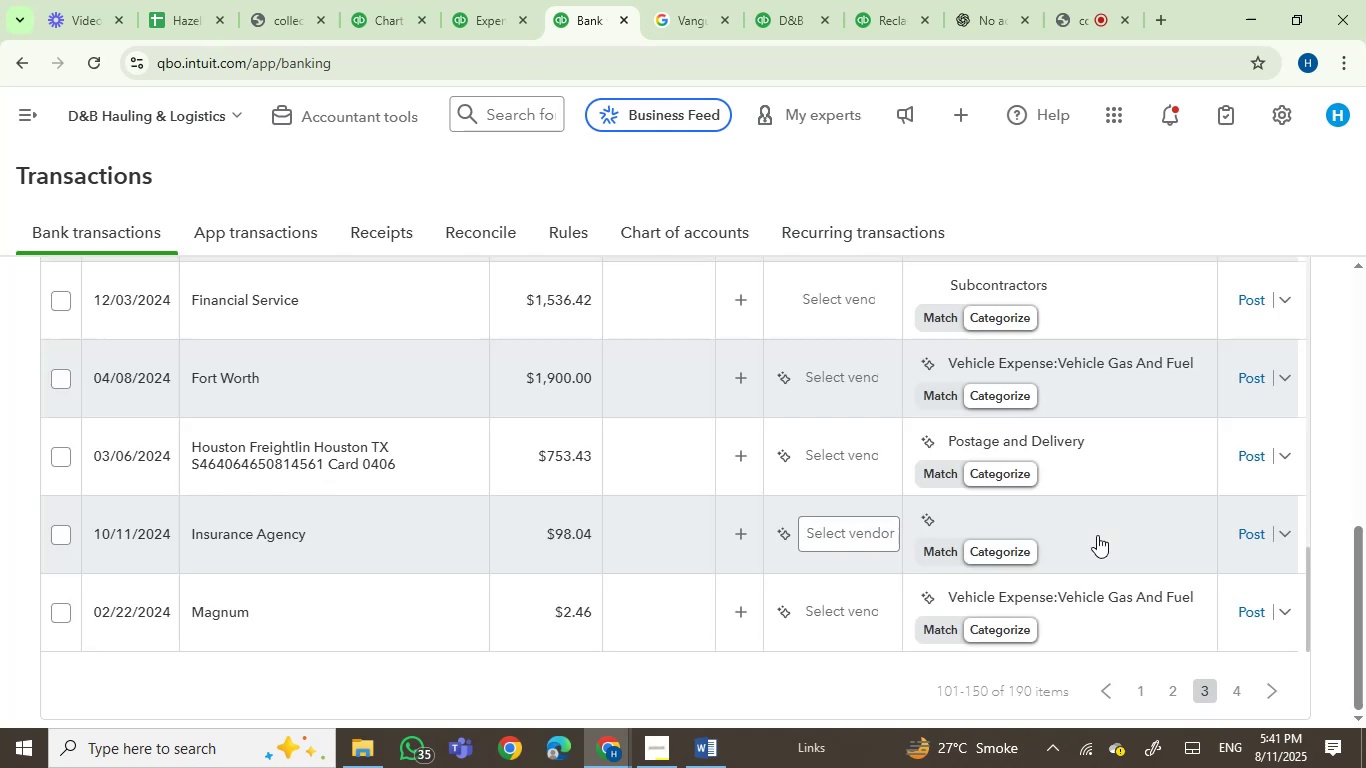 
scroll: coordinate [1111, 464], scroll_direction: up, amount: 3.0
 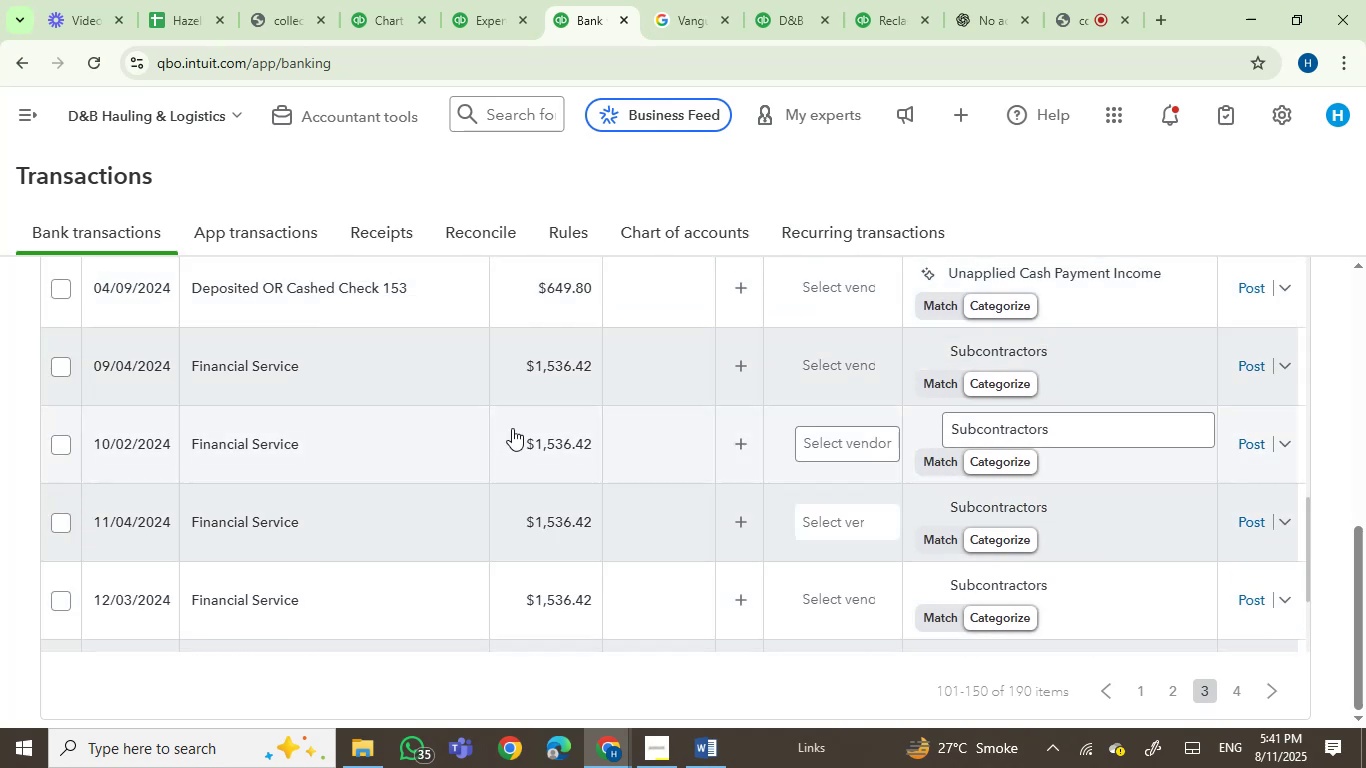 
left_click([280, 376])
 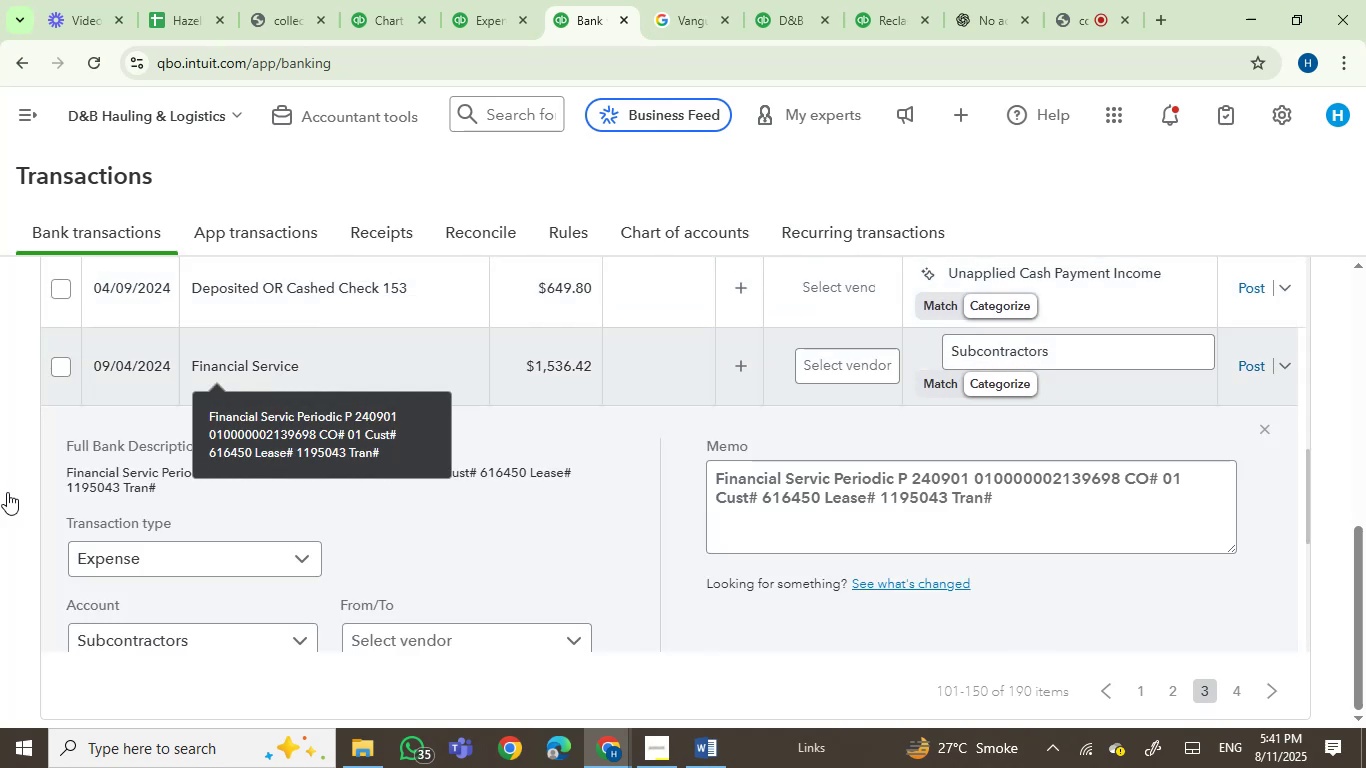 
left_click([176, 473])
 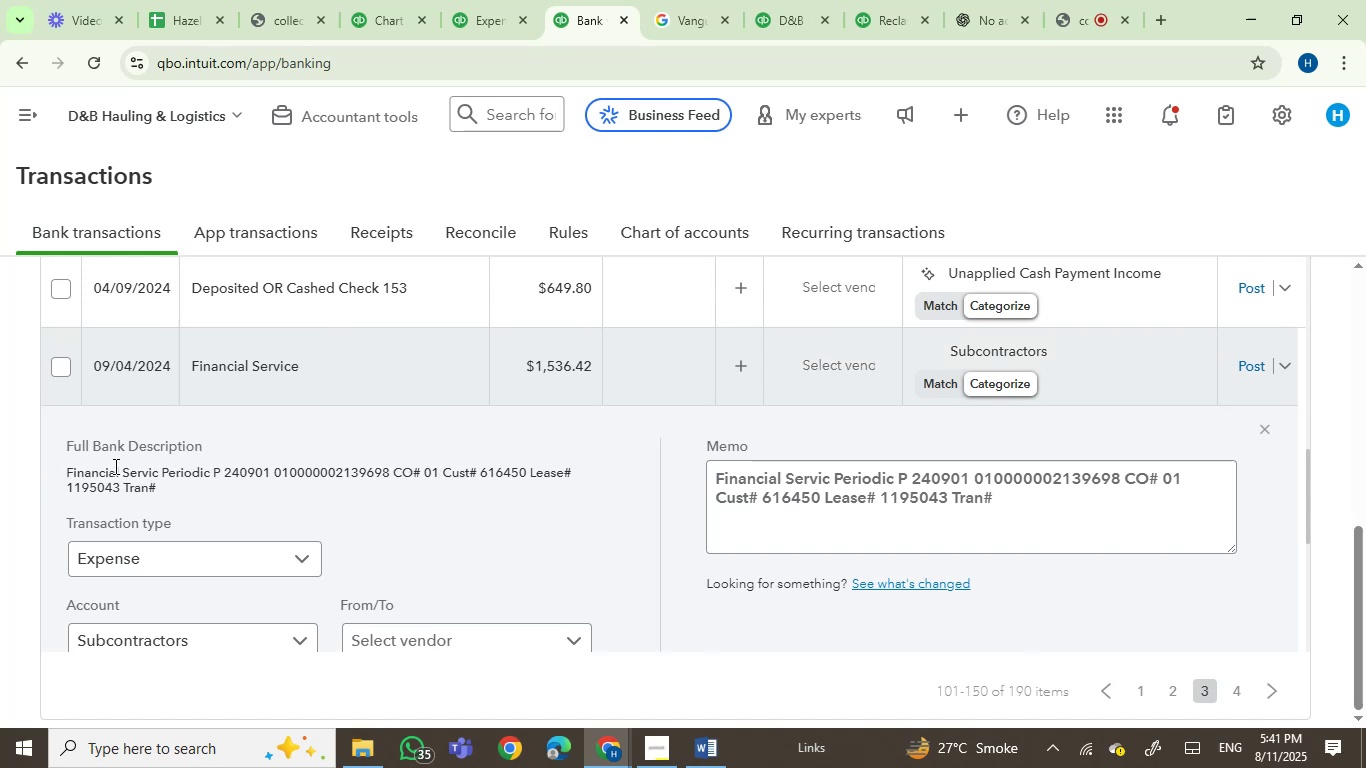 
left_click([114, 466])
 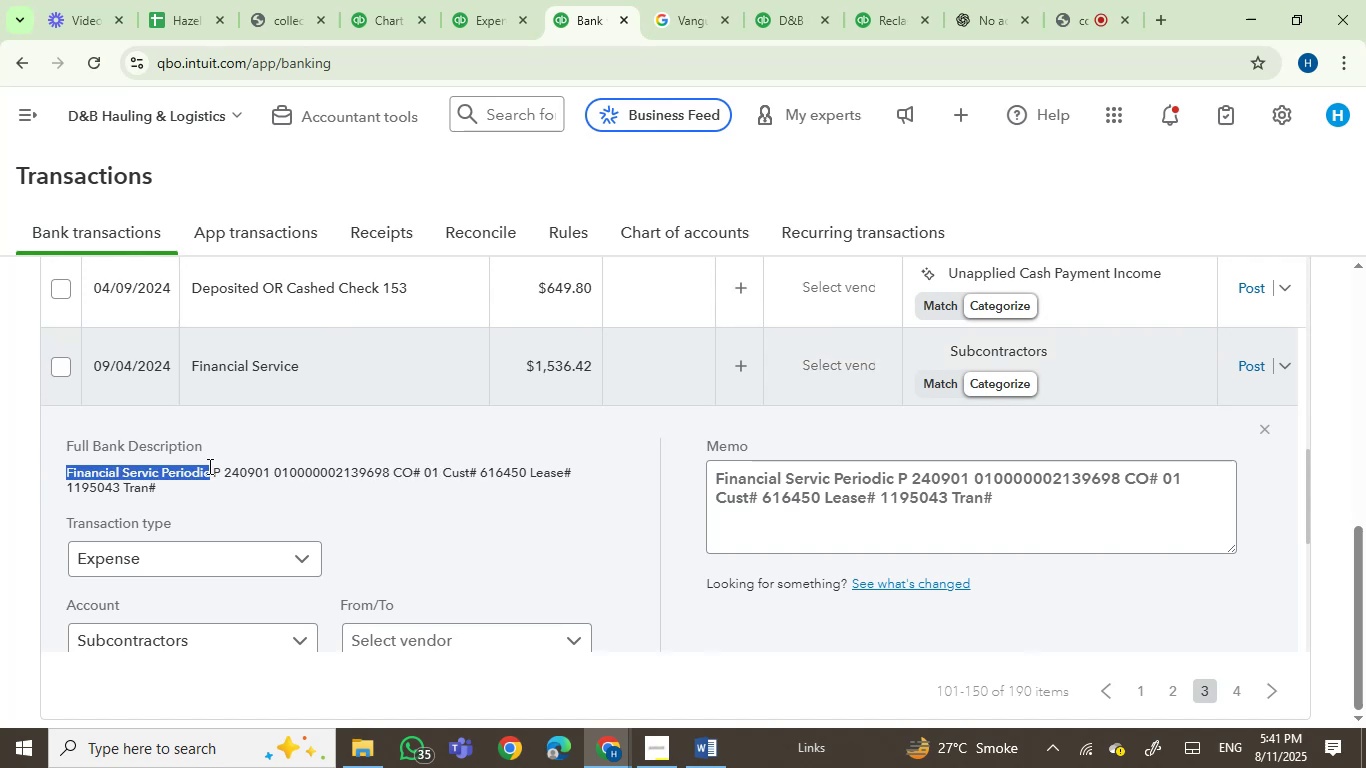 
key(Control+C)
 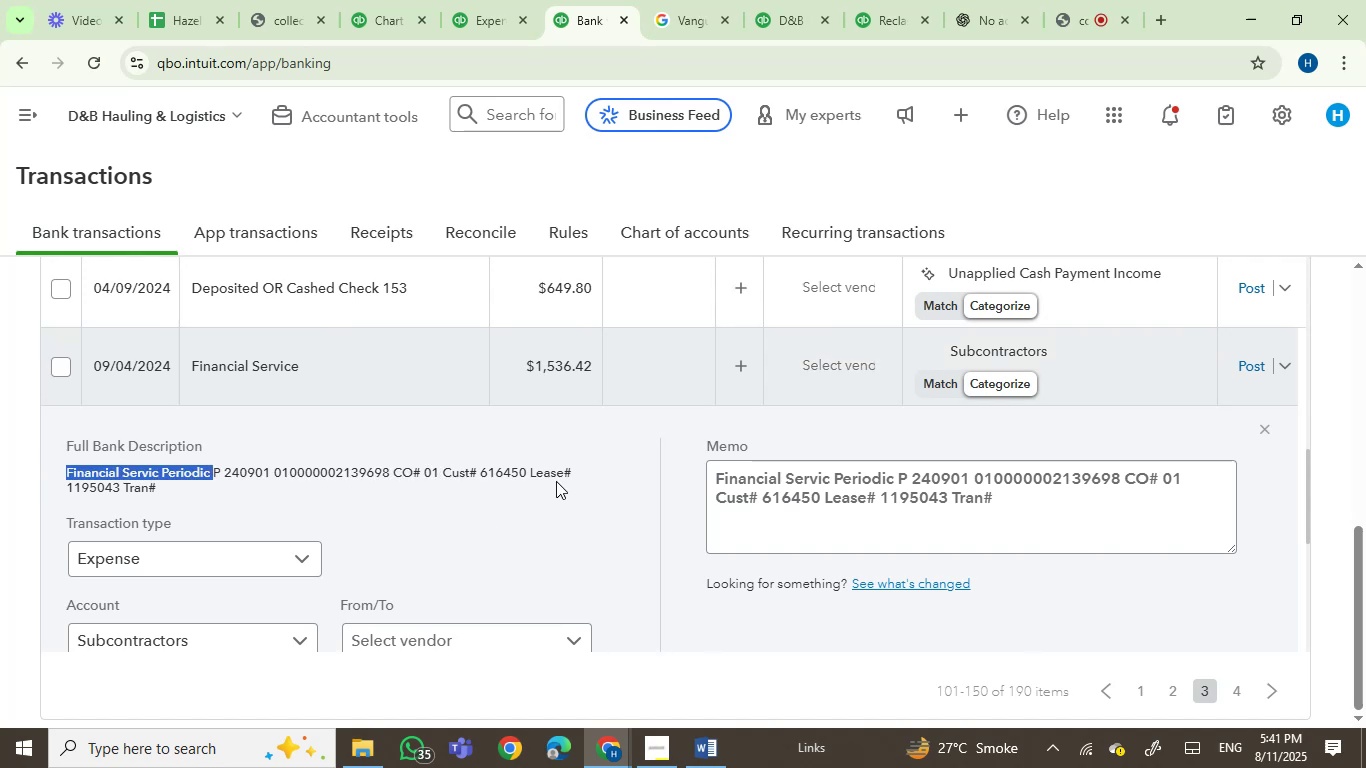 
wait(6.52)
 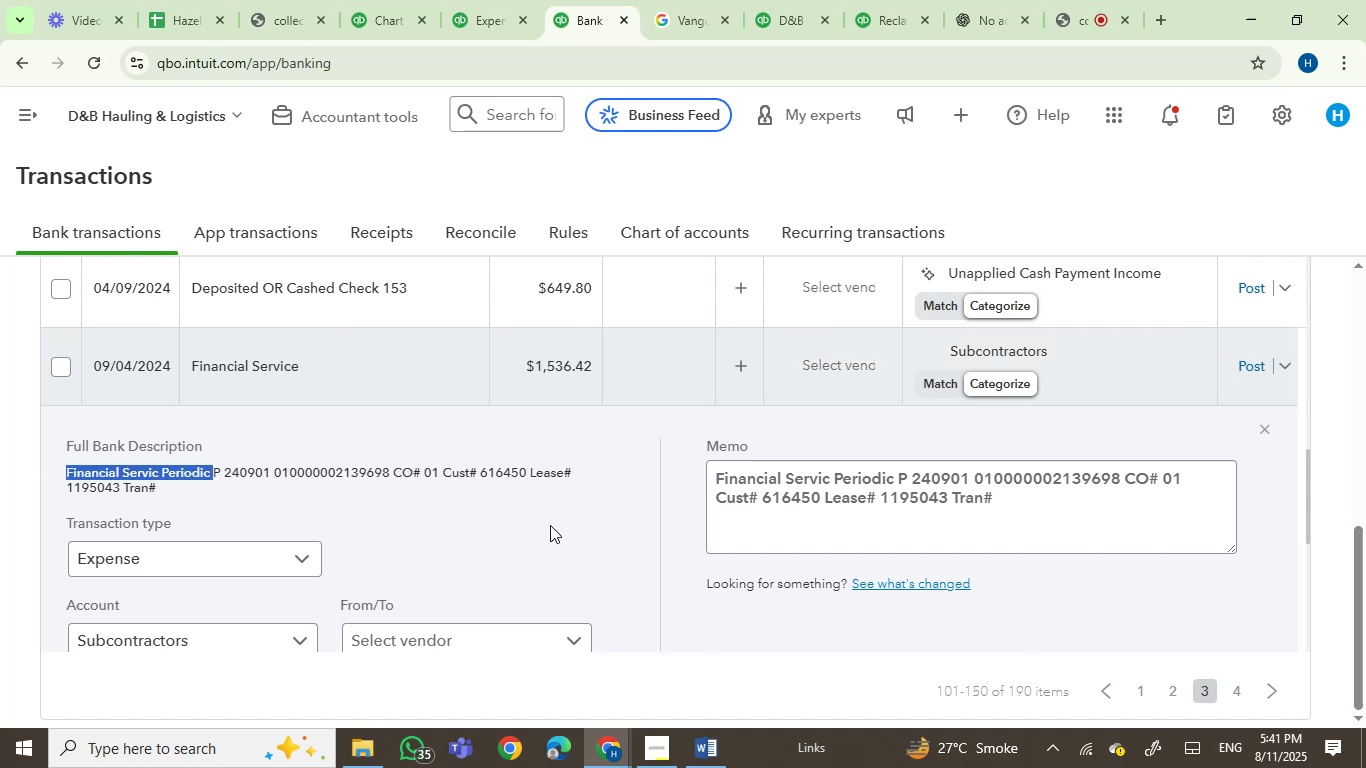 
double_click([670, 46])
 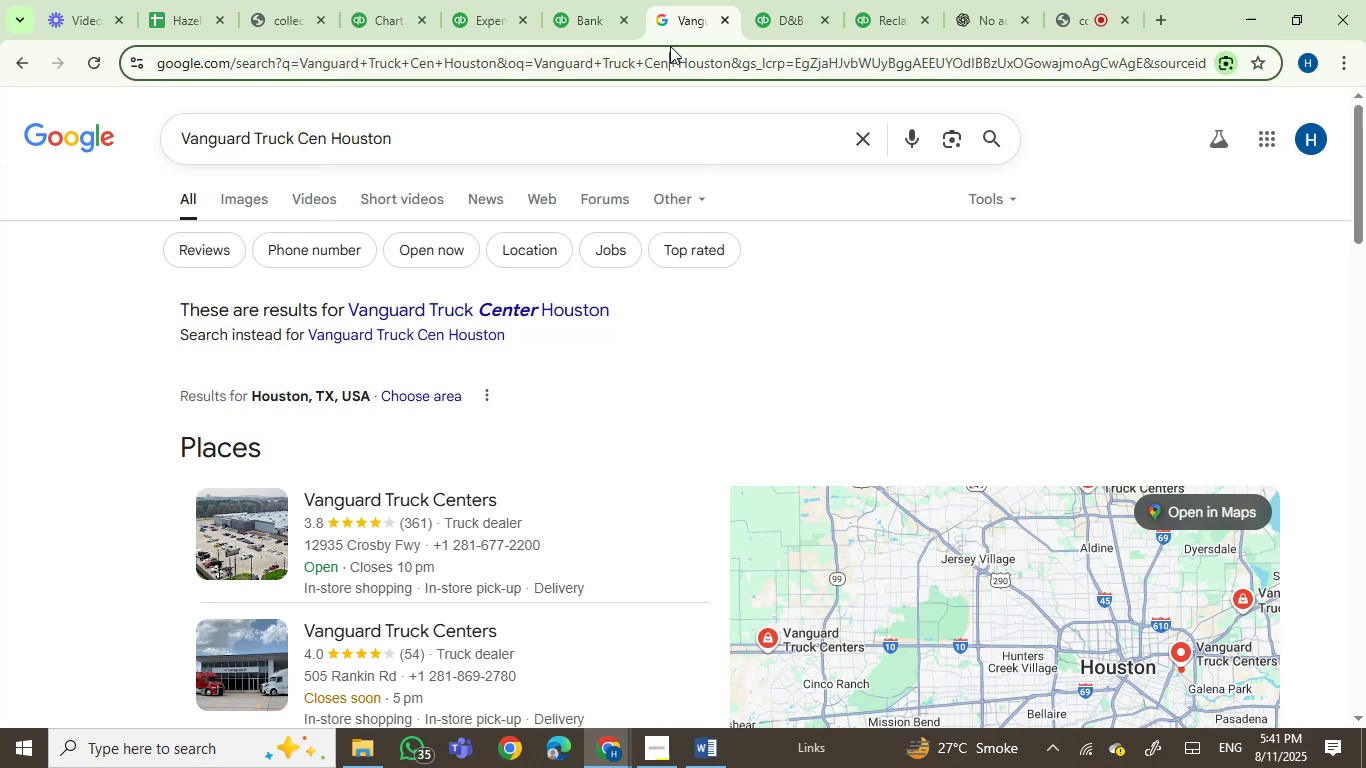 
key(Control+ControlLeft)
 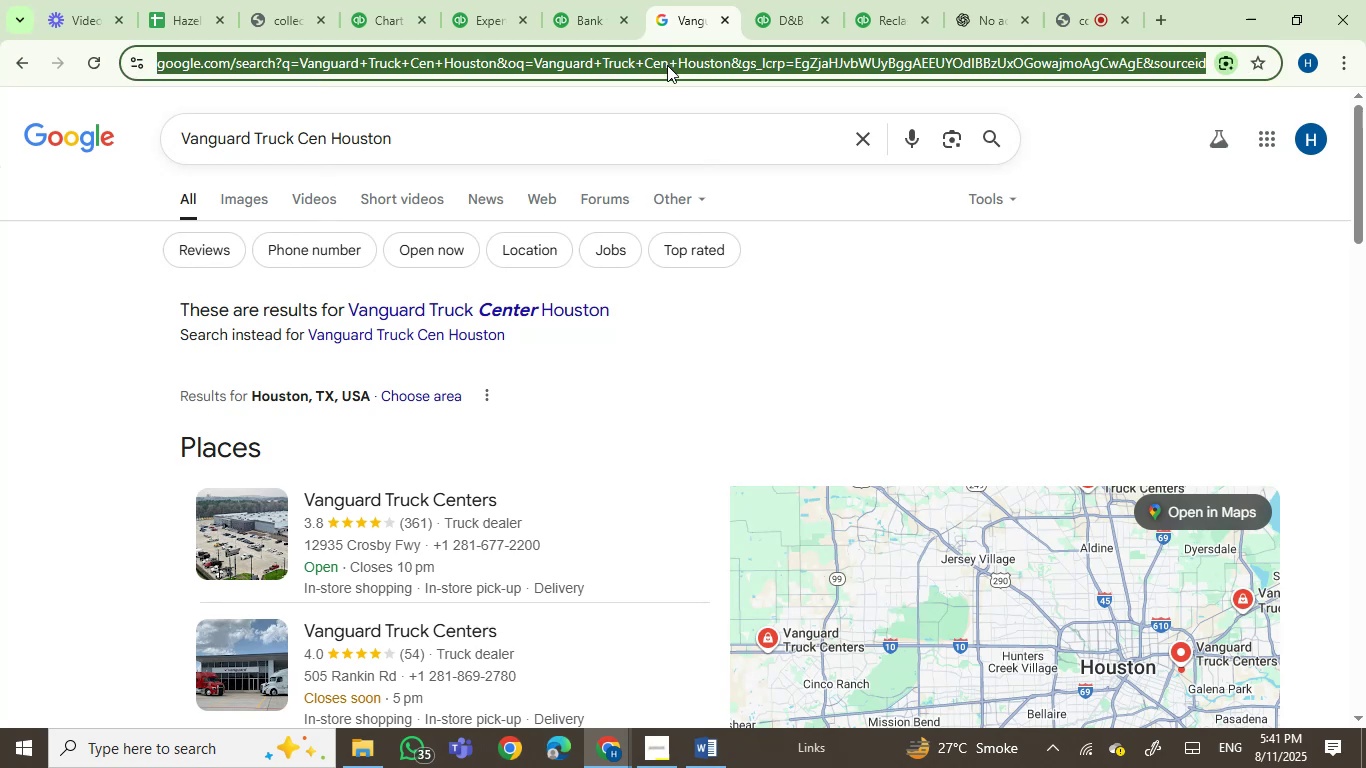 
key(Control+V)
 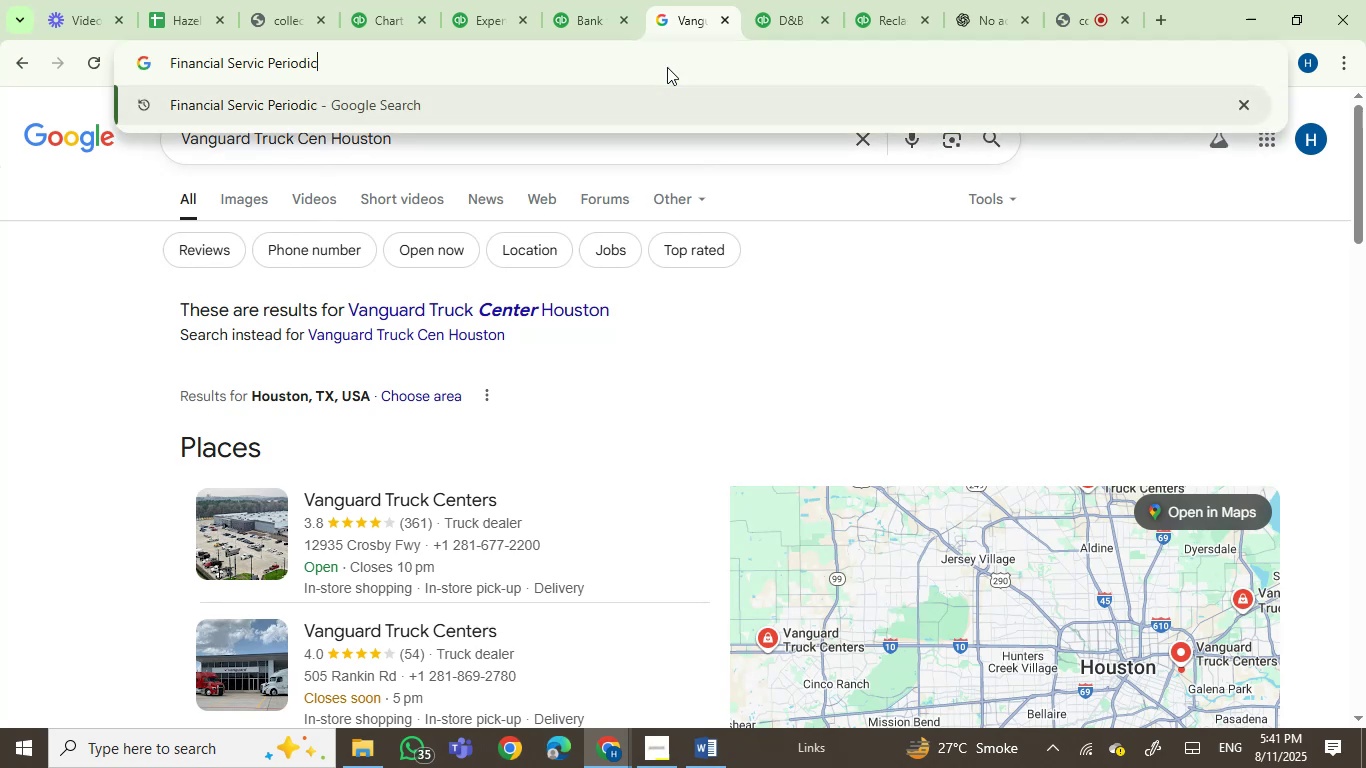 
key(Enter)
 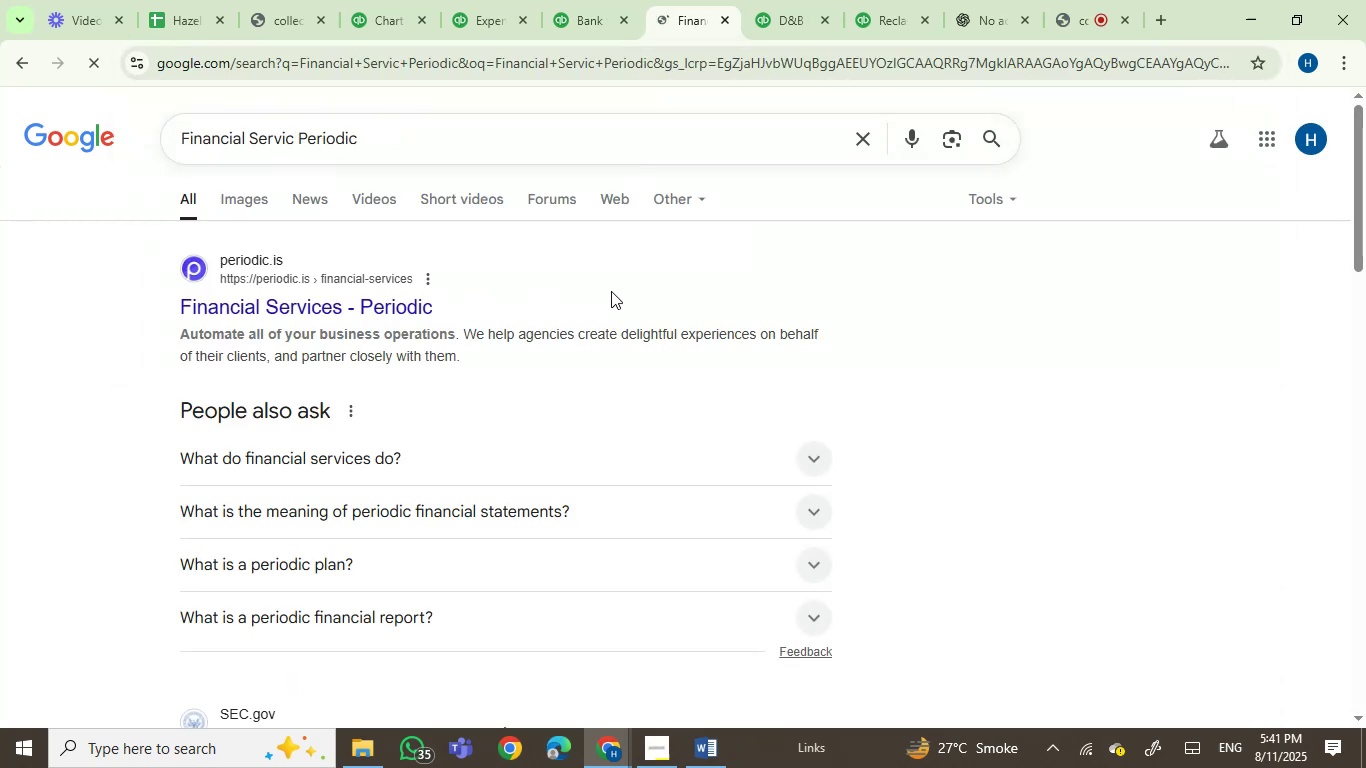 
left_click([592, 0])
 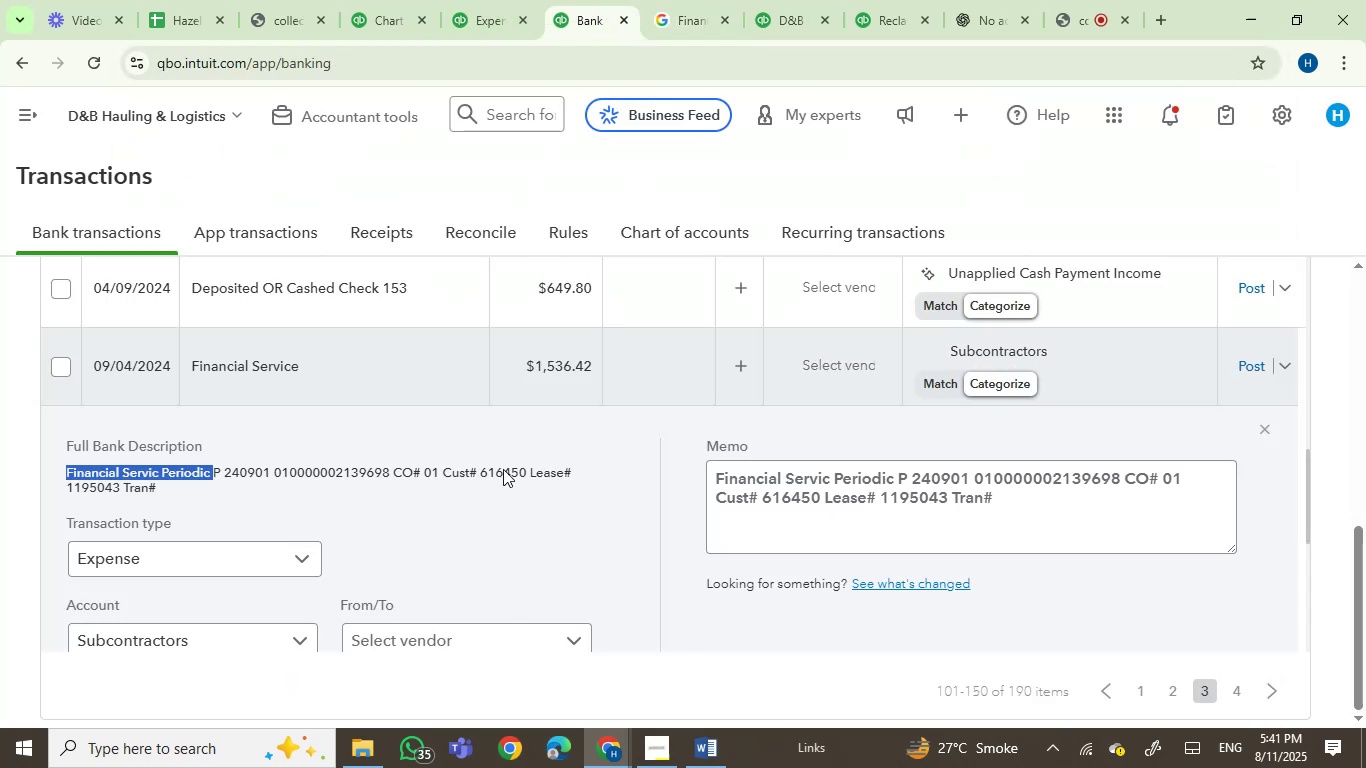 
wait(6.2)
 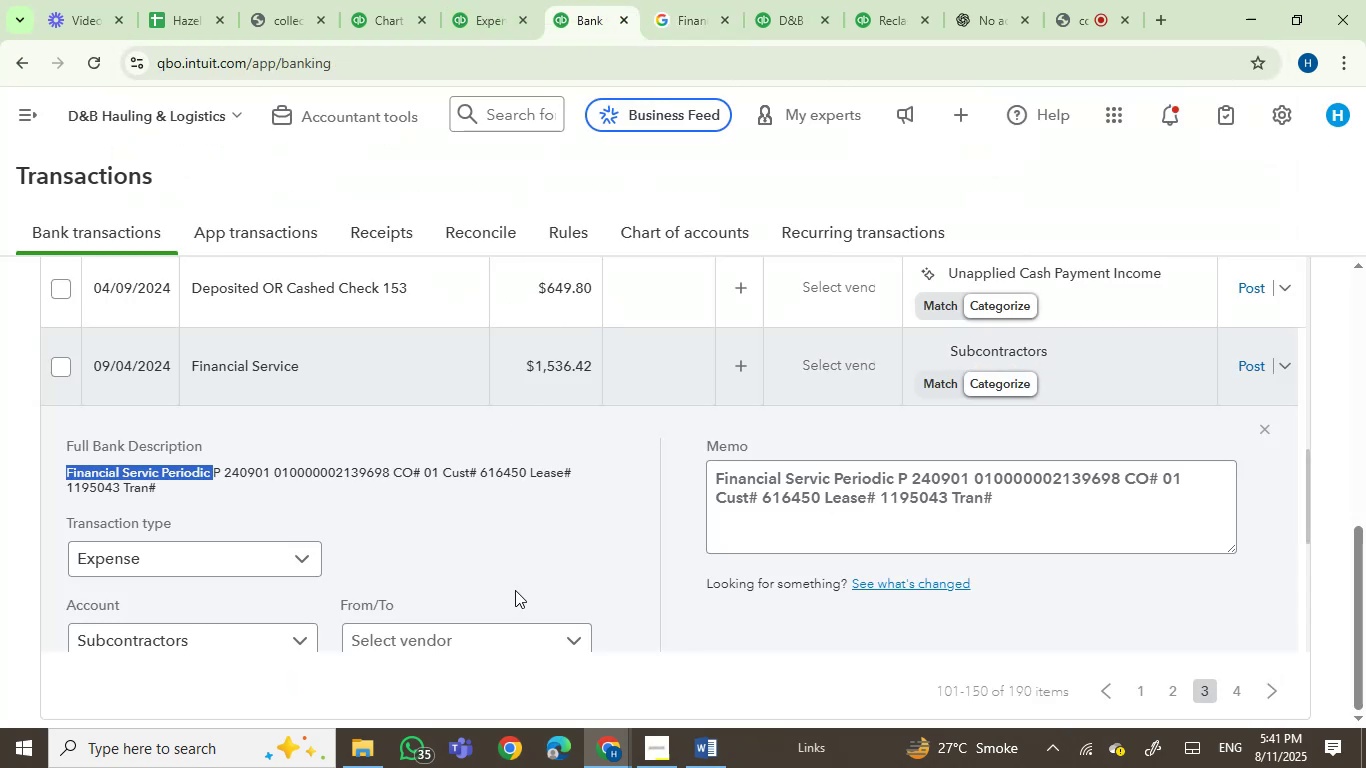 
key(Control+C)
 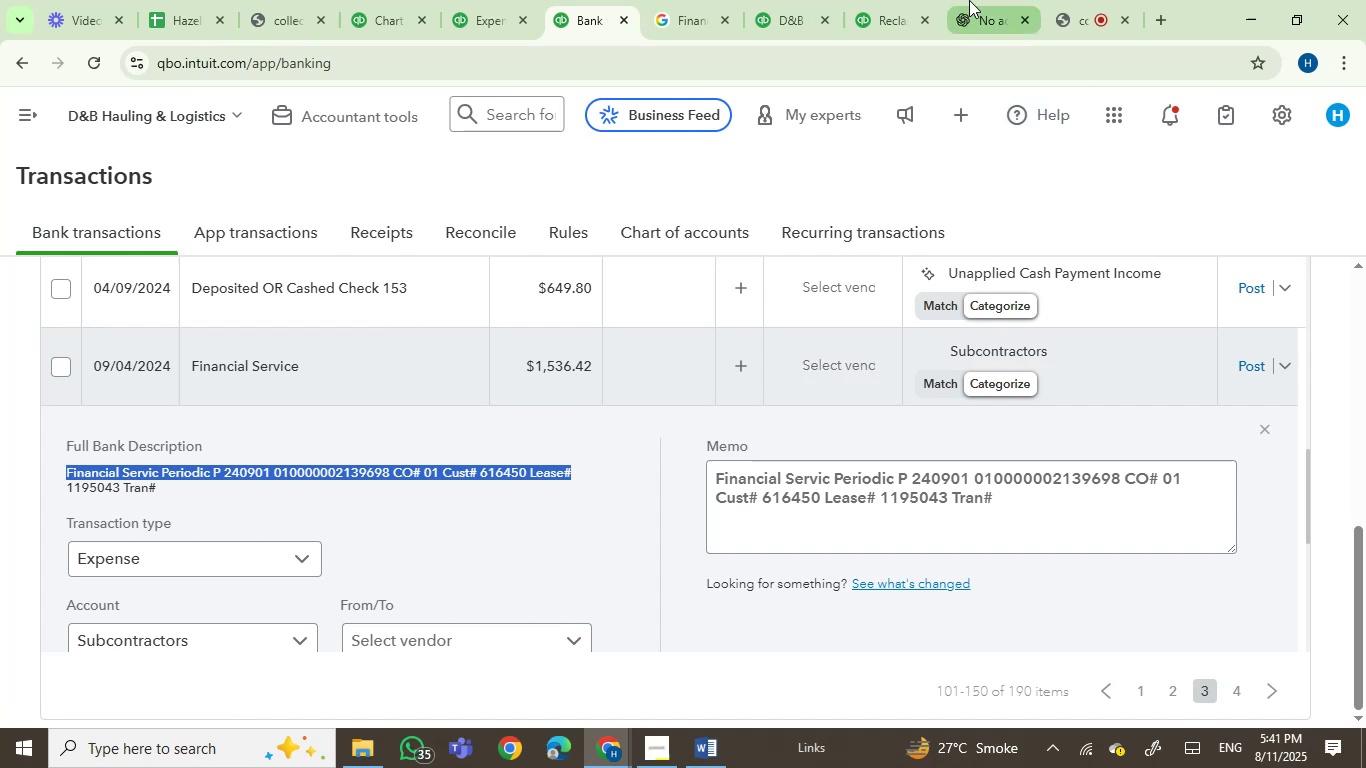 
left_click([974, 0])
 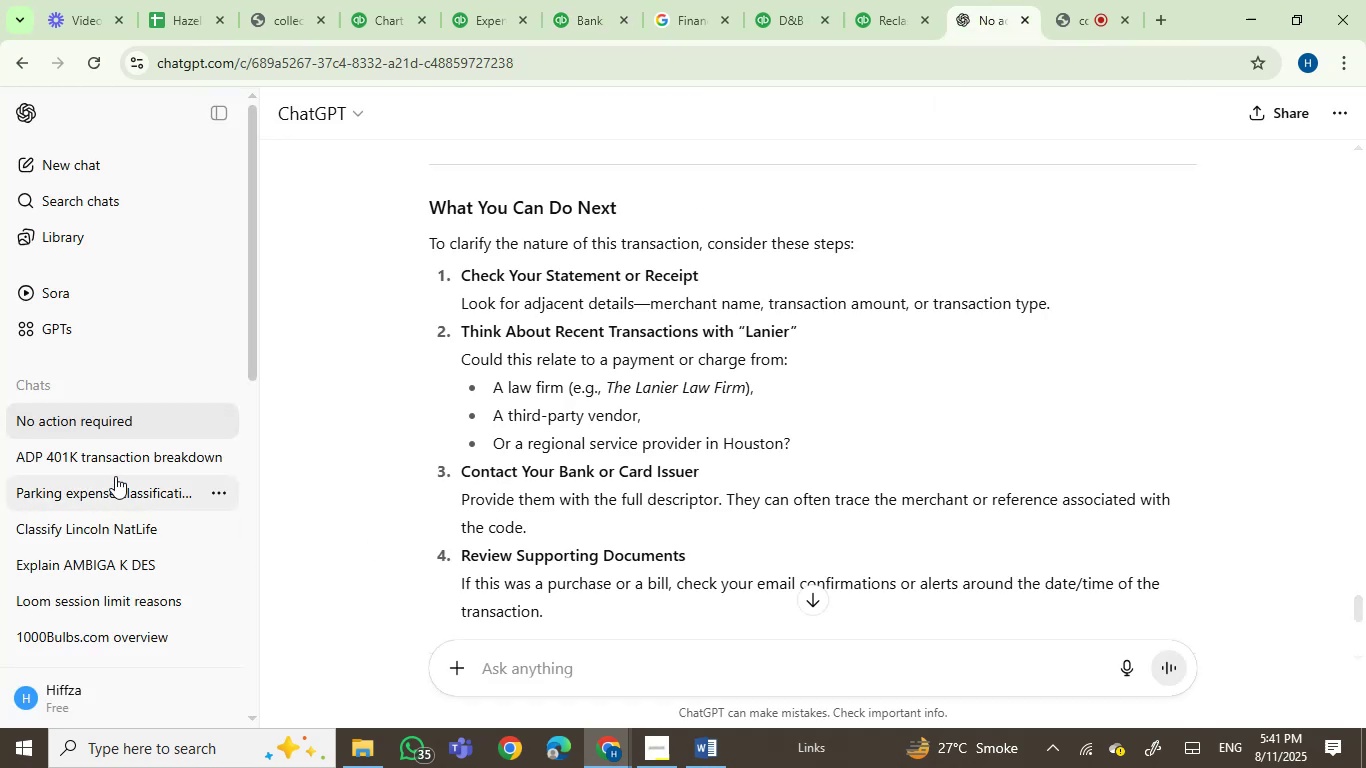 
left_click([139, 462])
 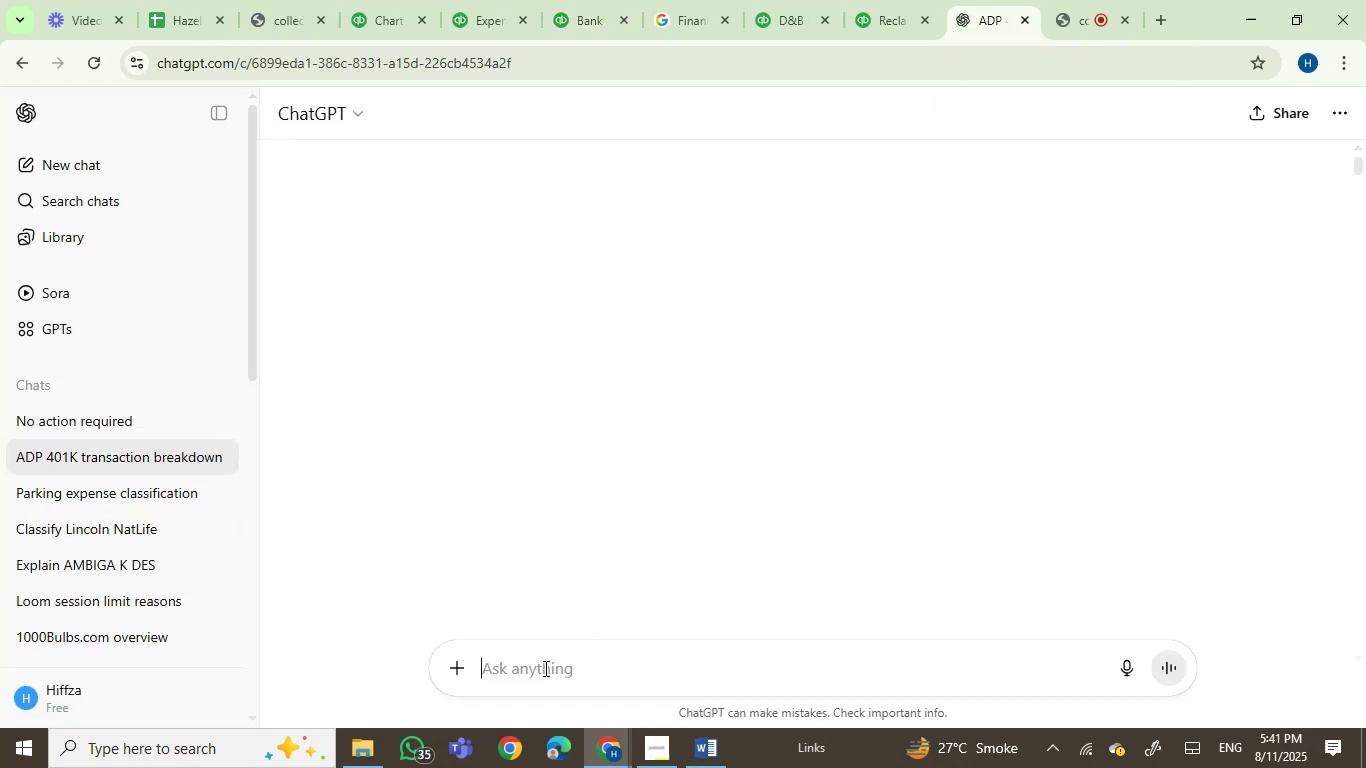 
left_click([544, 668])
 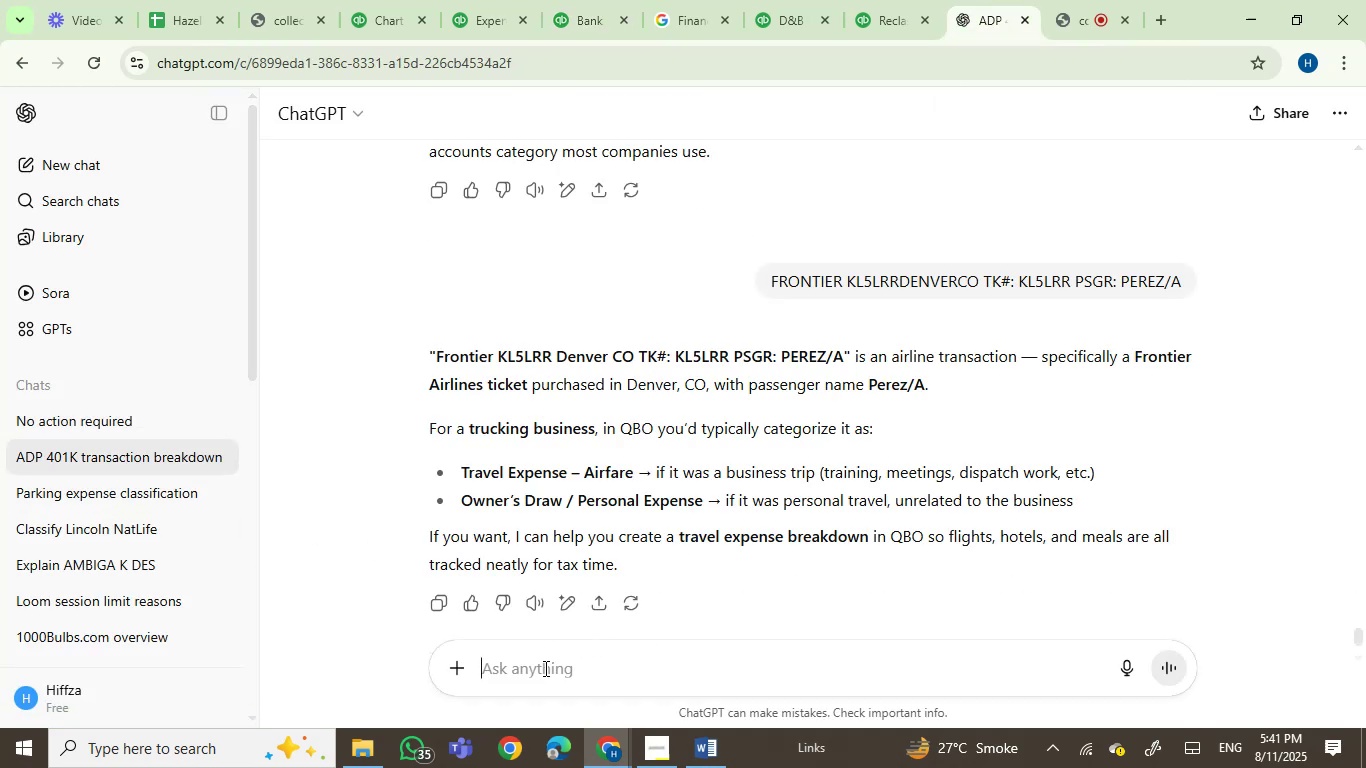 
key(Control+V)
 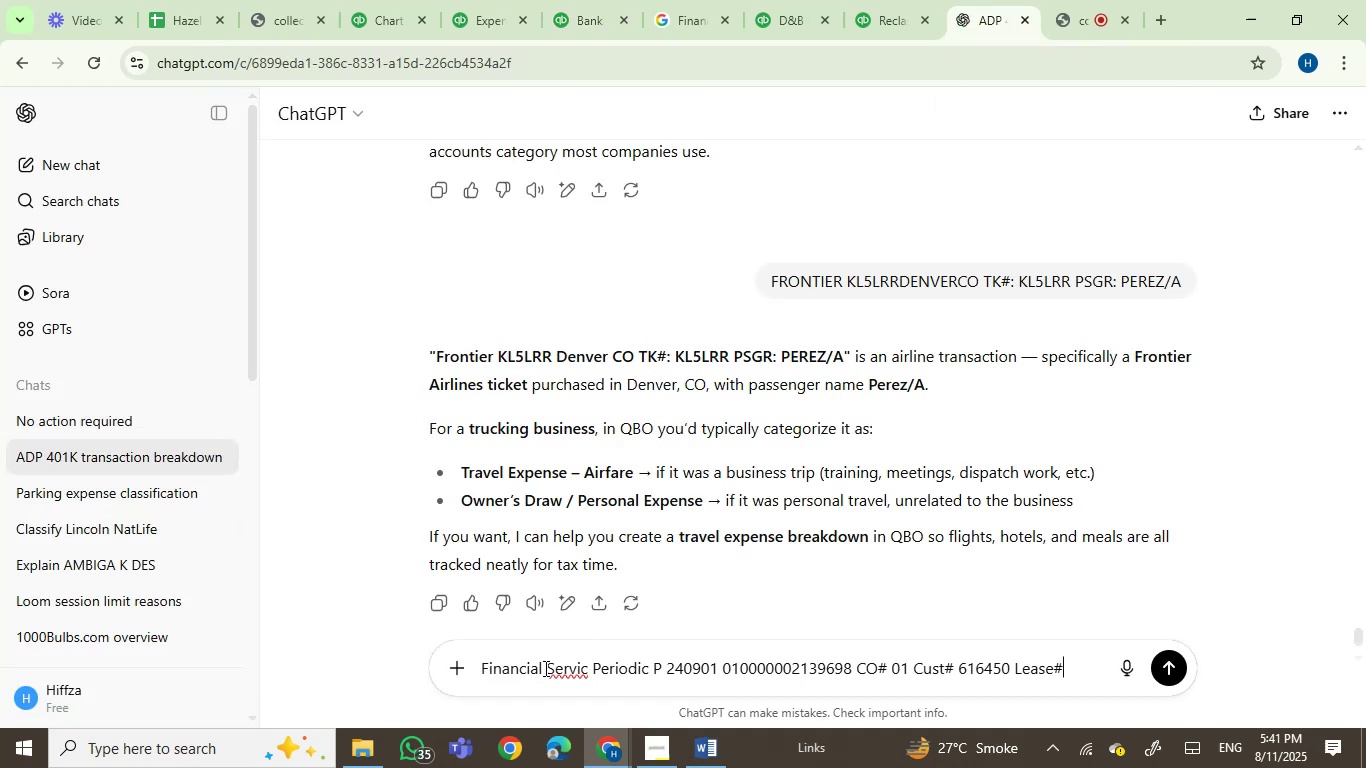 
key(Enter)
 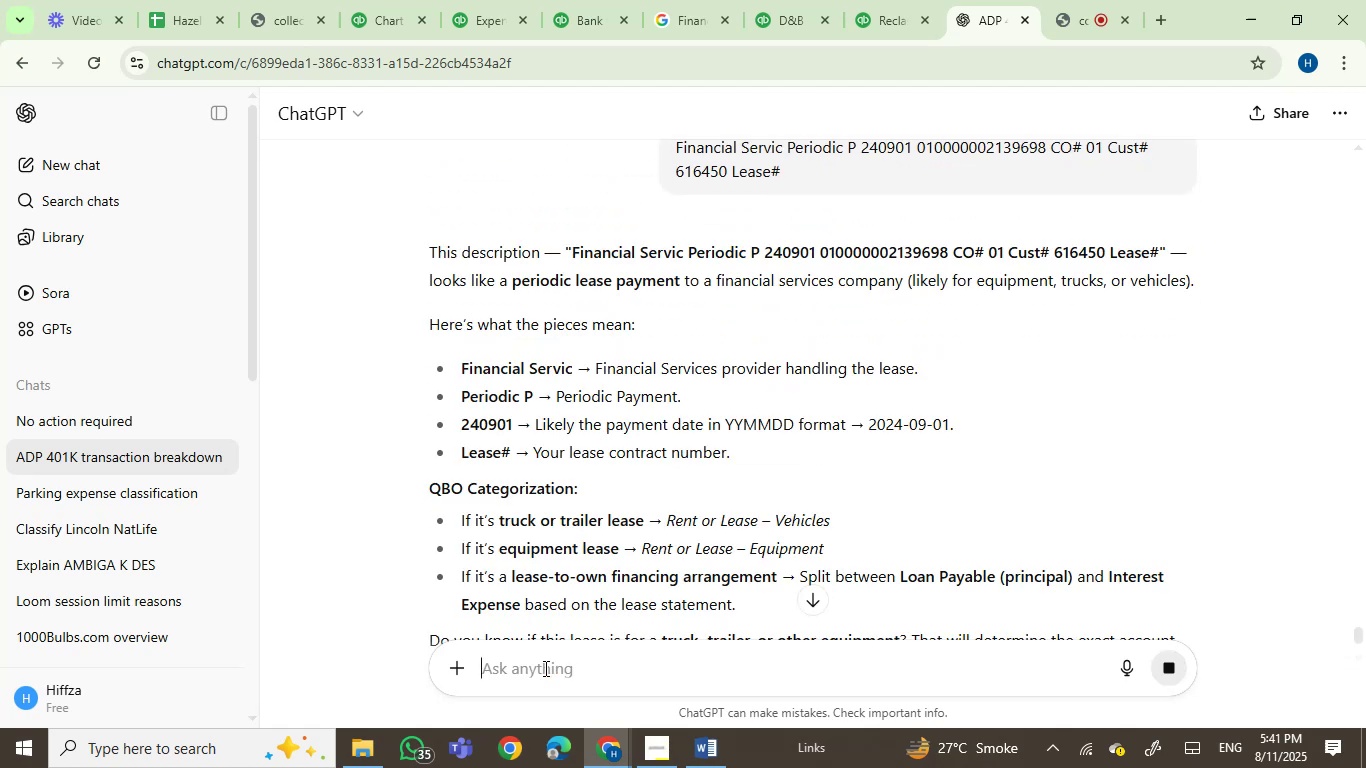 
wait(11.35)
 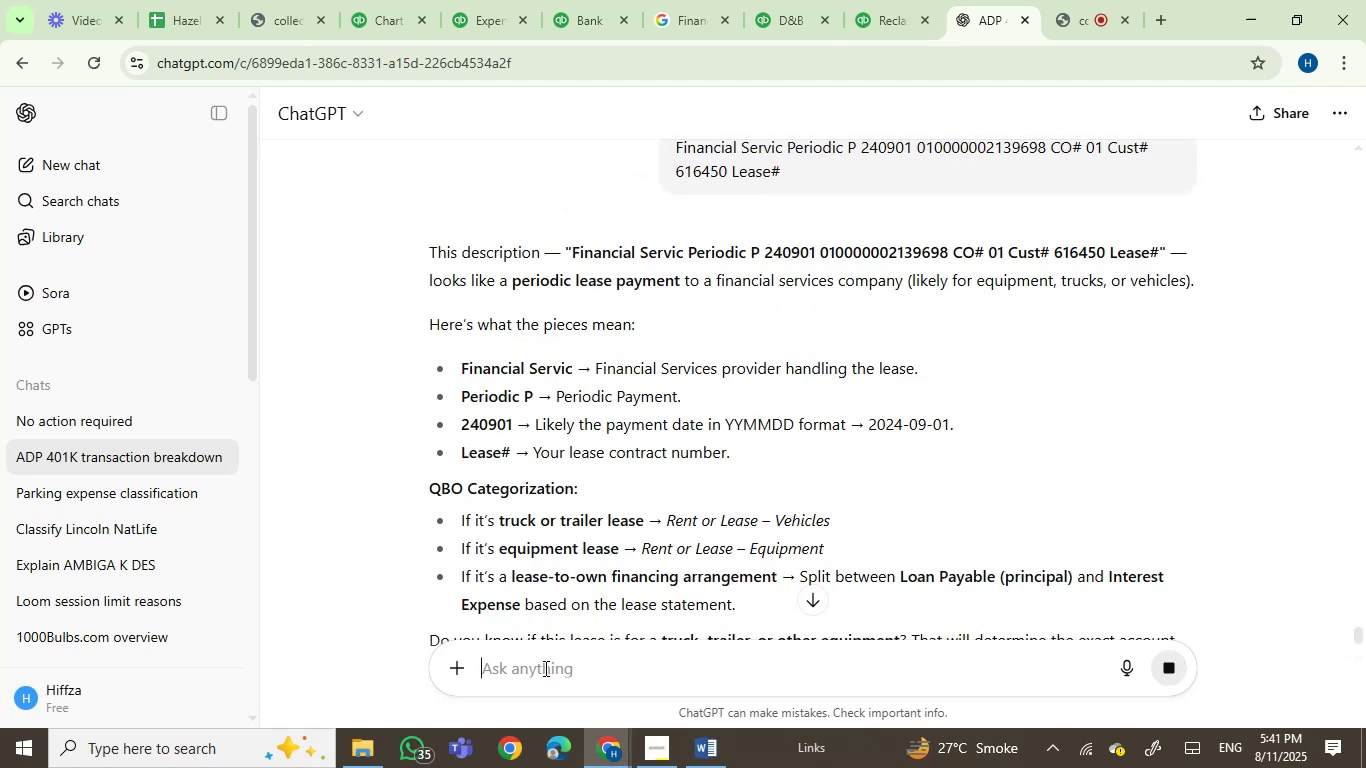 
scroll: coordinate [703, 502], scroll_direction: down, amount: 3.0
 